 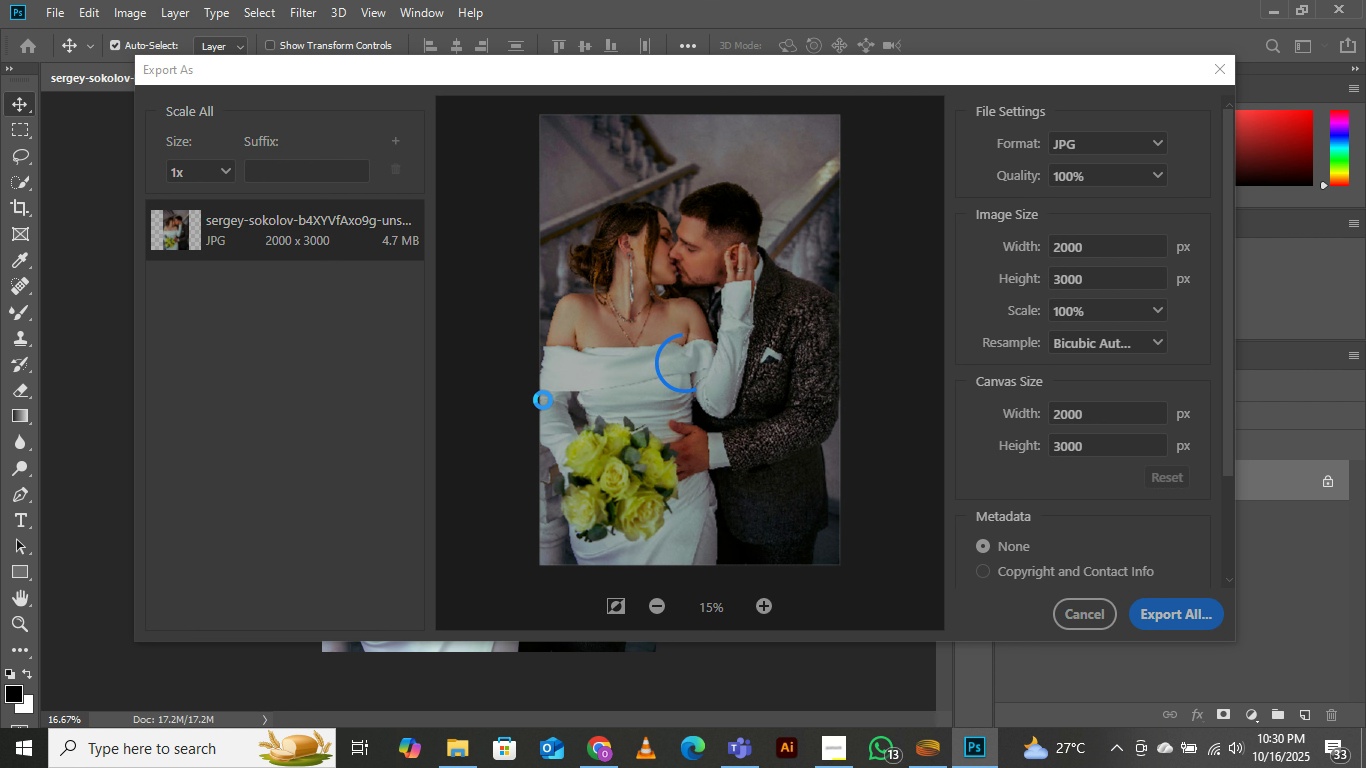 
right_click([644, 239])
 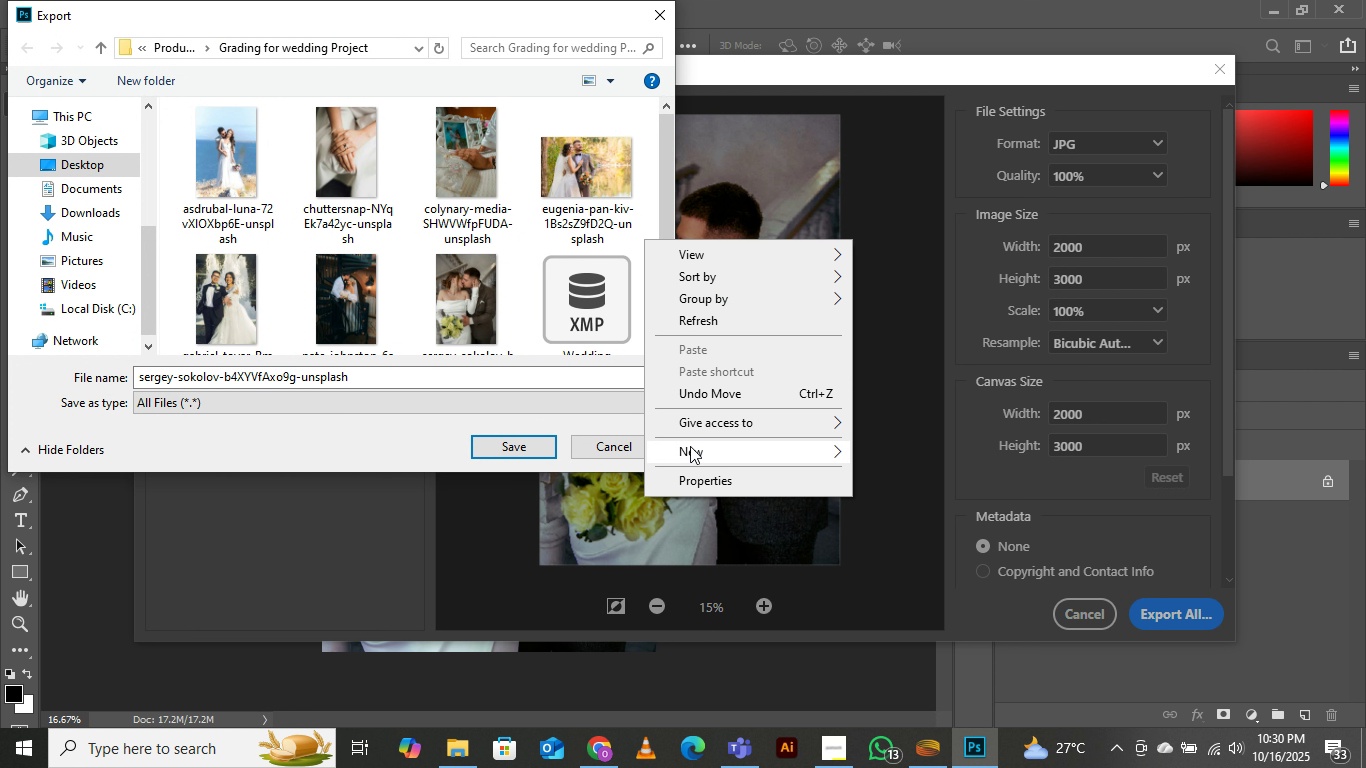 
left_click([690, 447])
 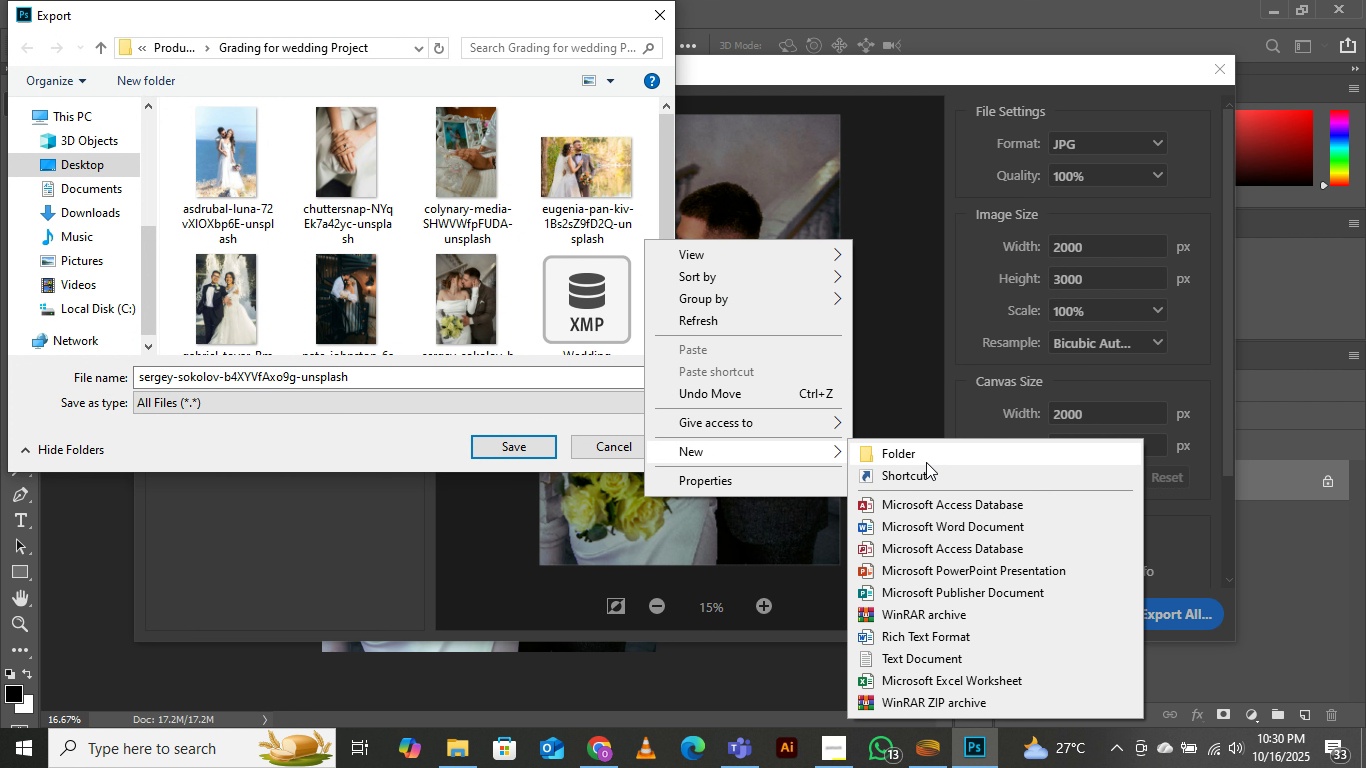 
left_click([900, 451])
 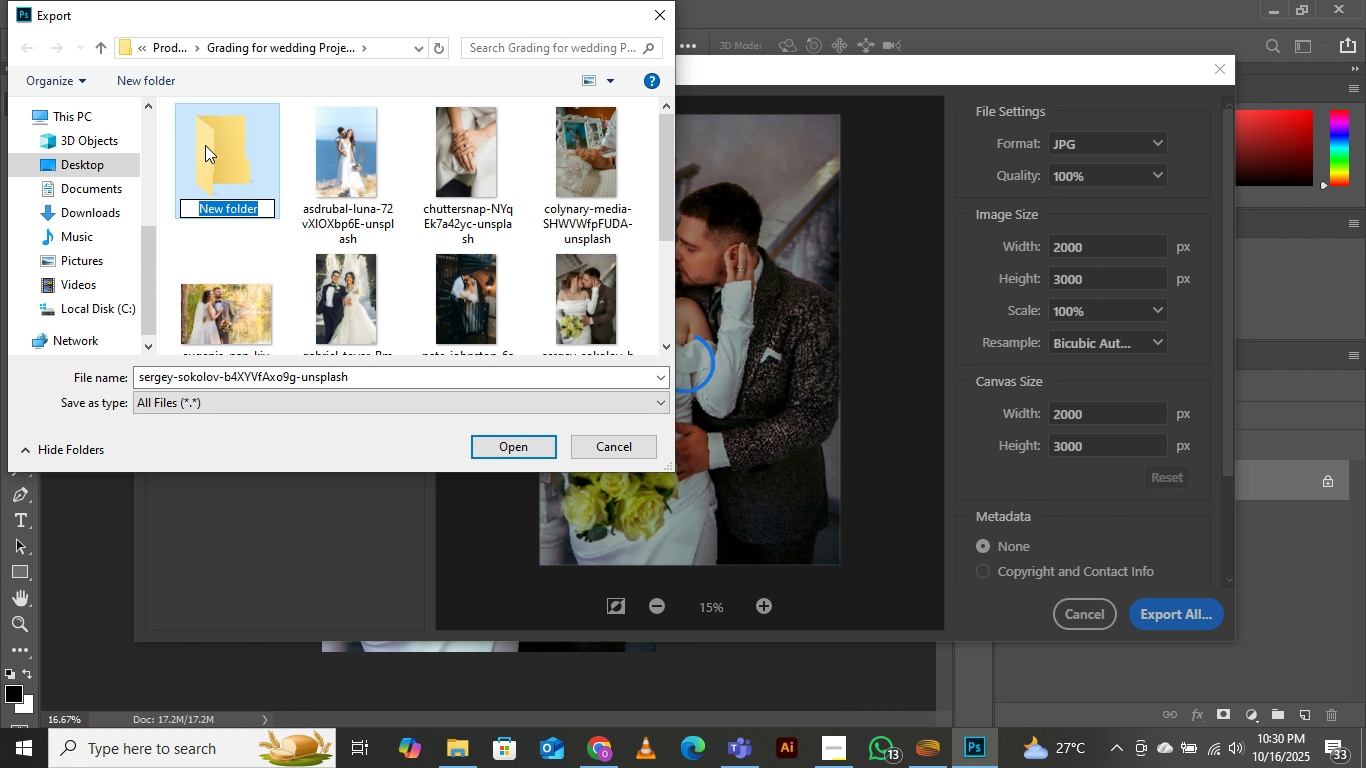 
double_click([205, 145])
 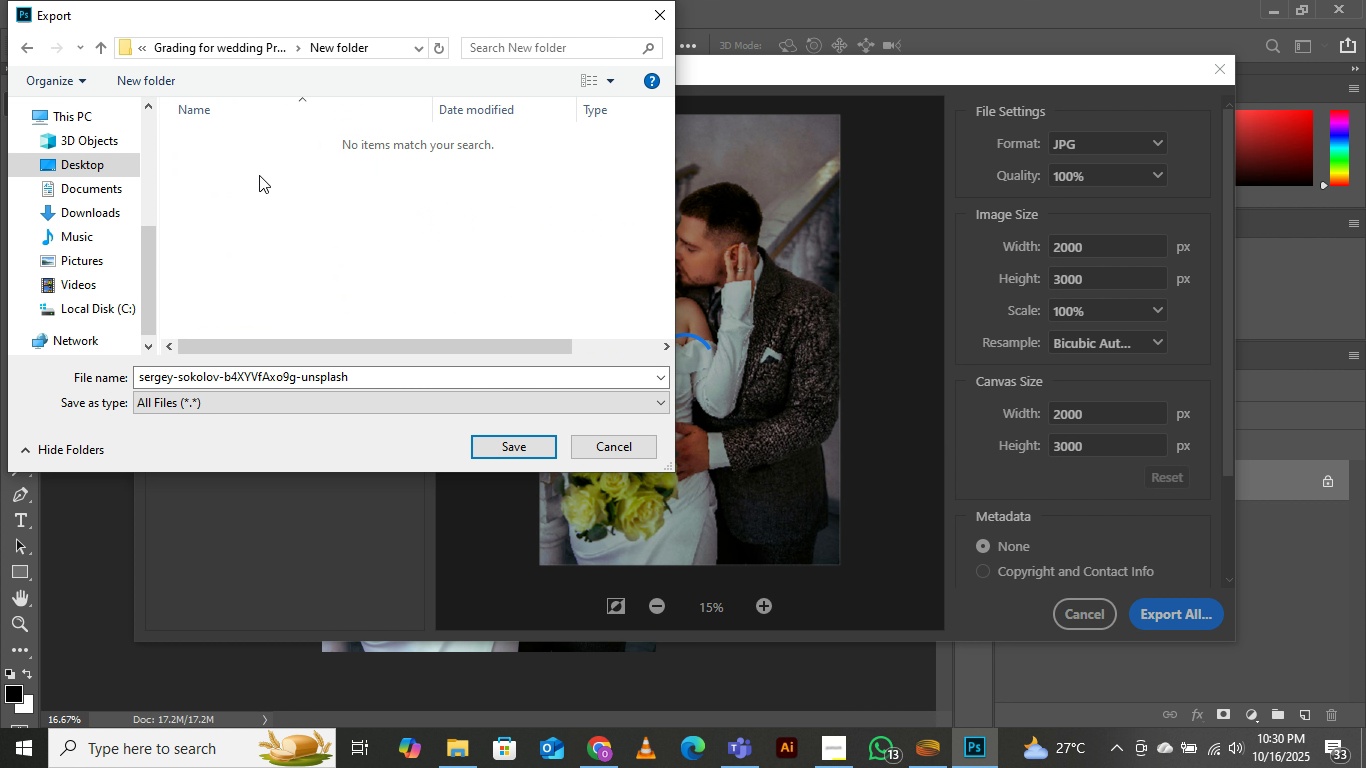 
right_click([257, 152])
 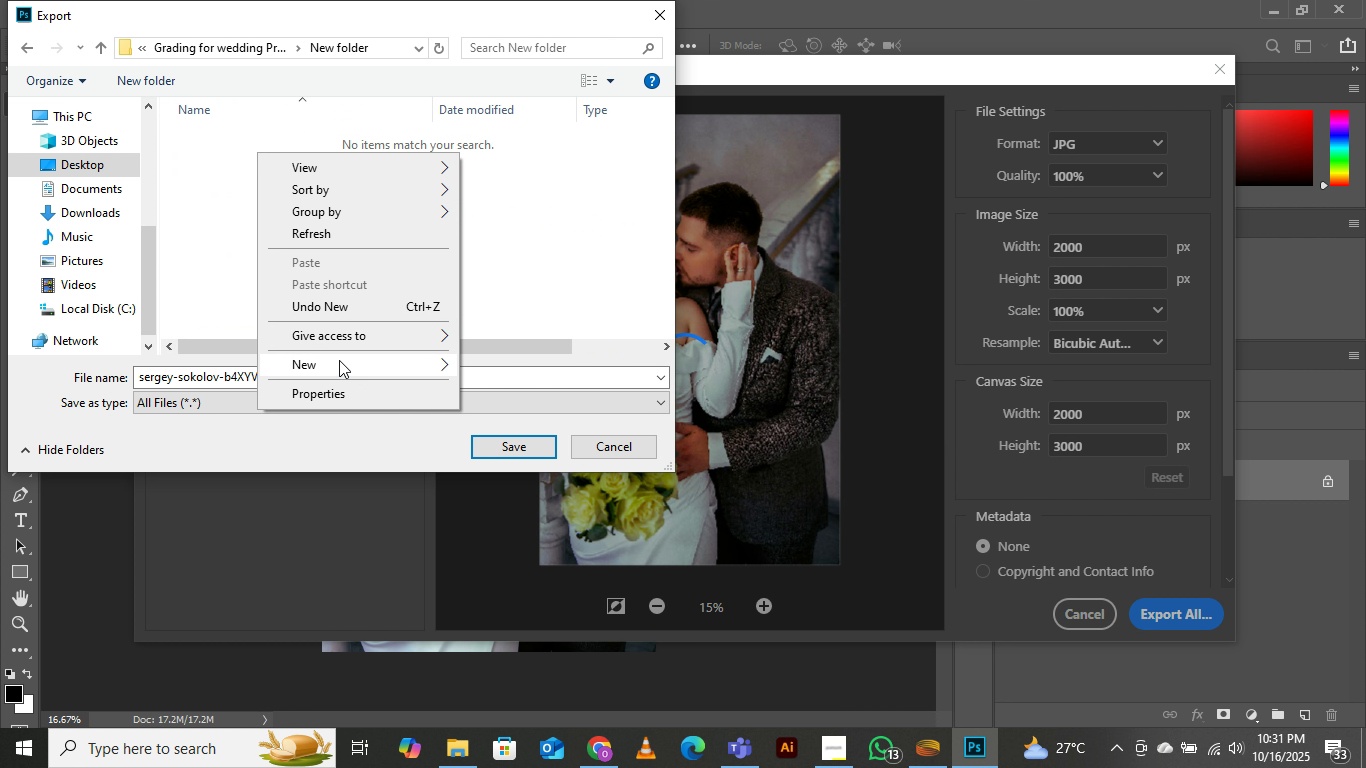 
left_click([339, 360])
 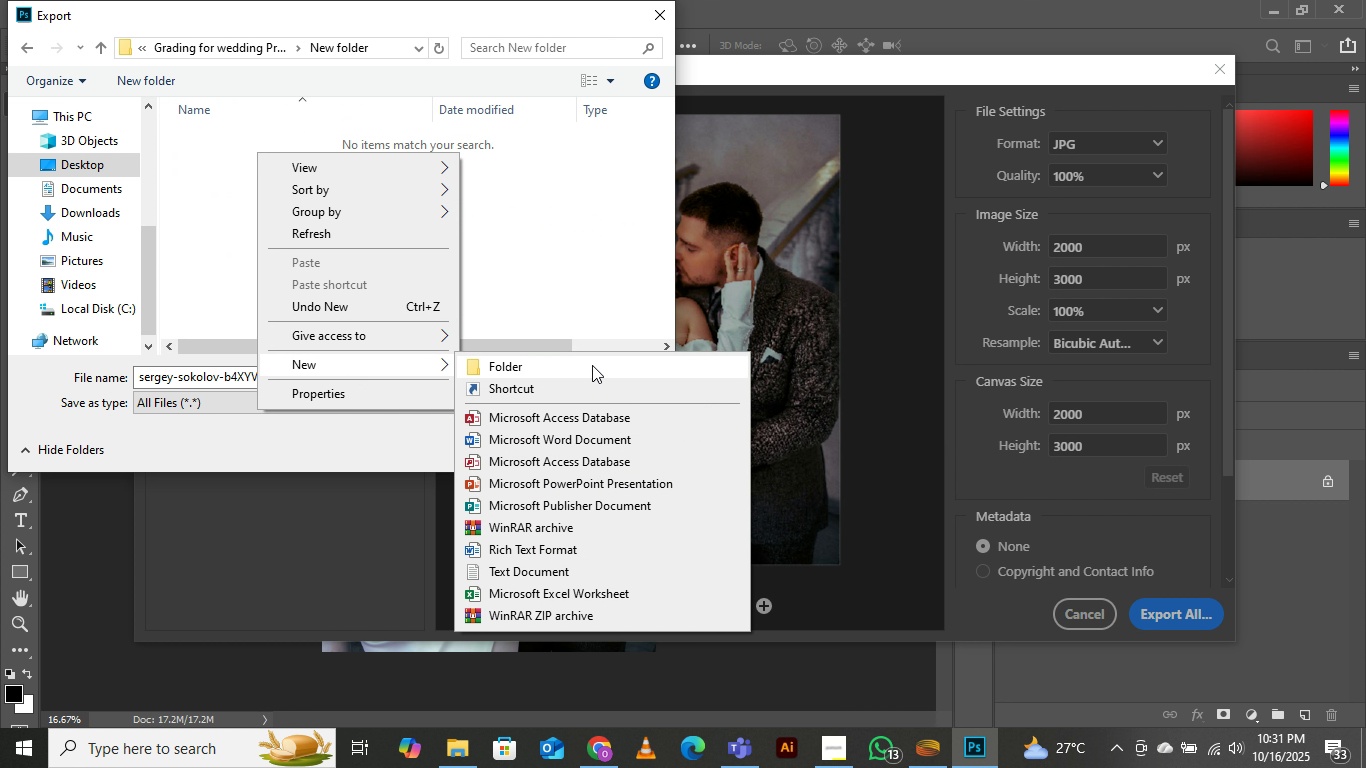 
left_click([592, 365])
 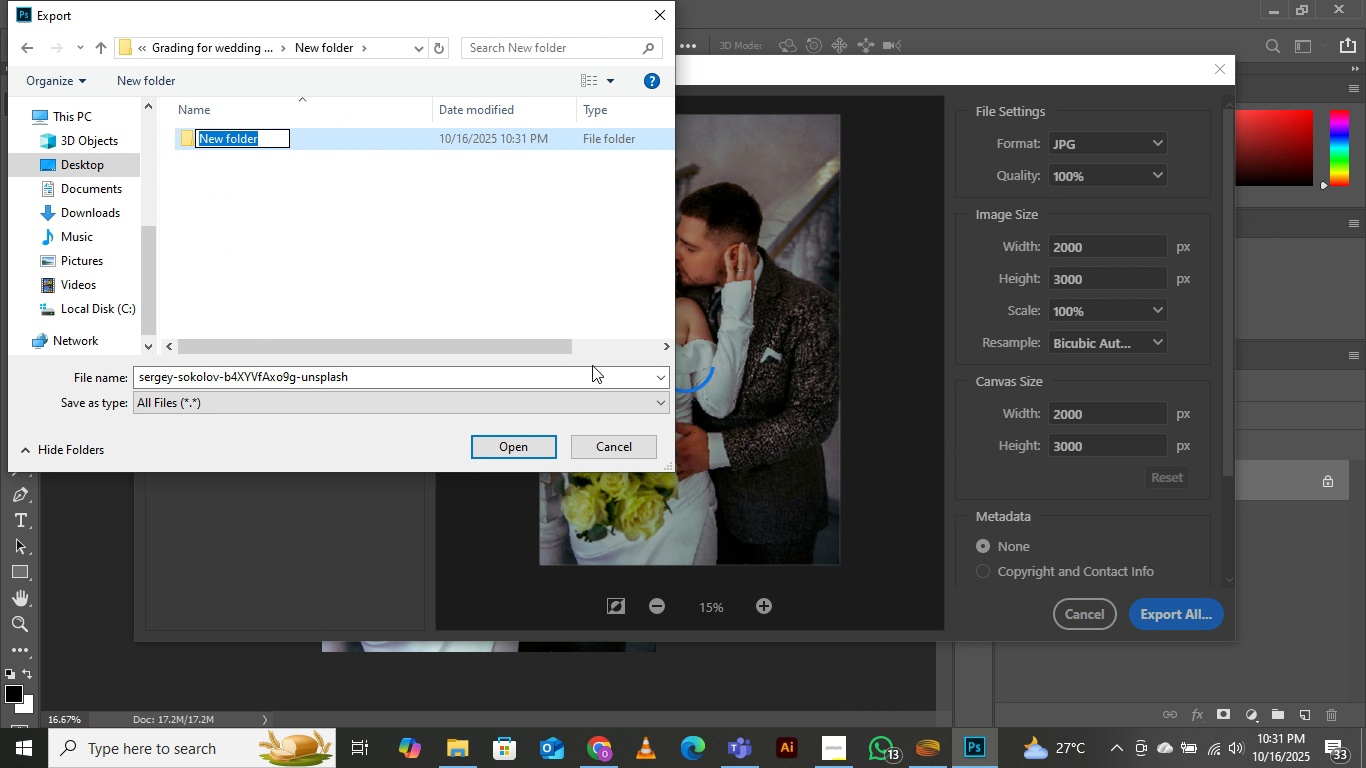 
type(1x Images)
 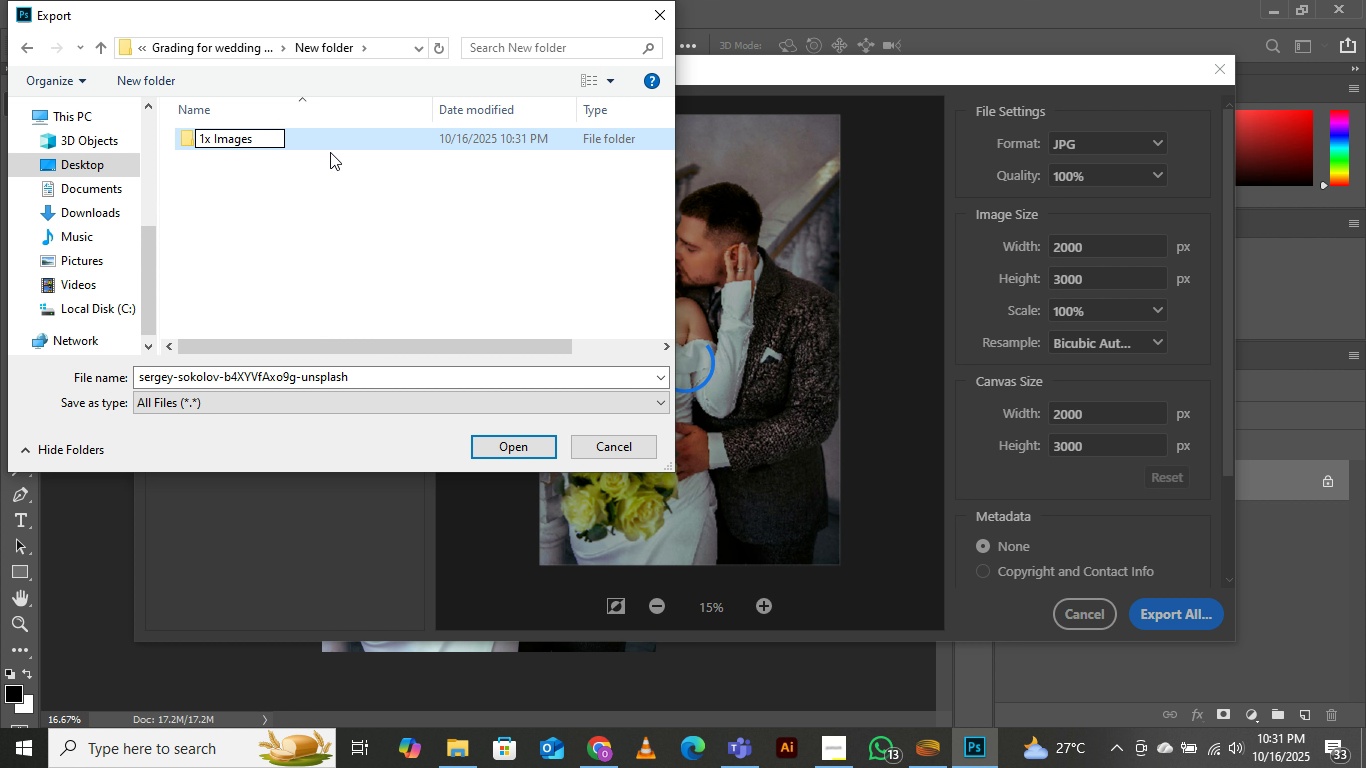 
double_click([313, 132])
 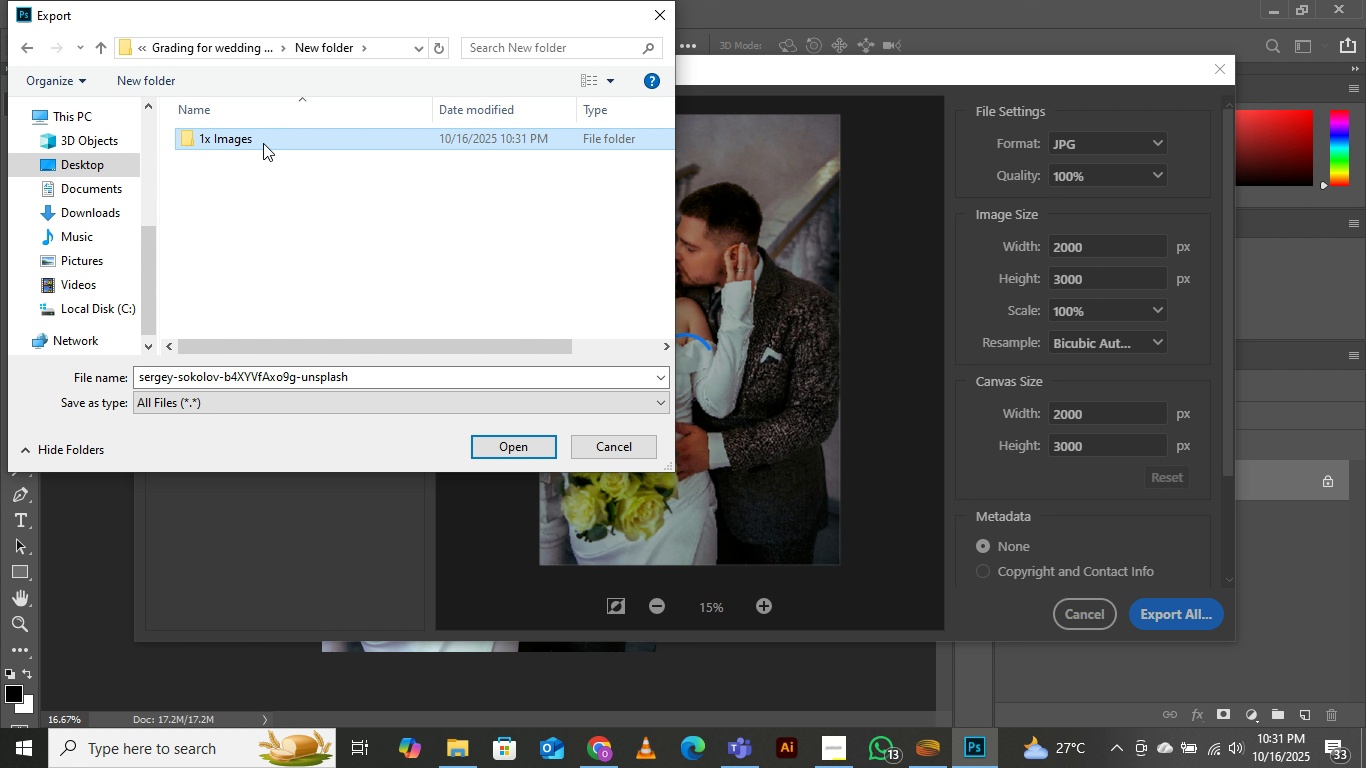 
double_click([263, 140])
 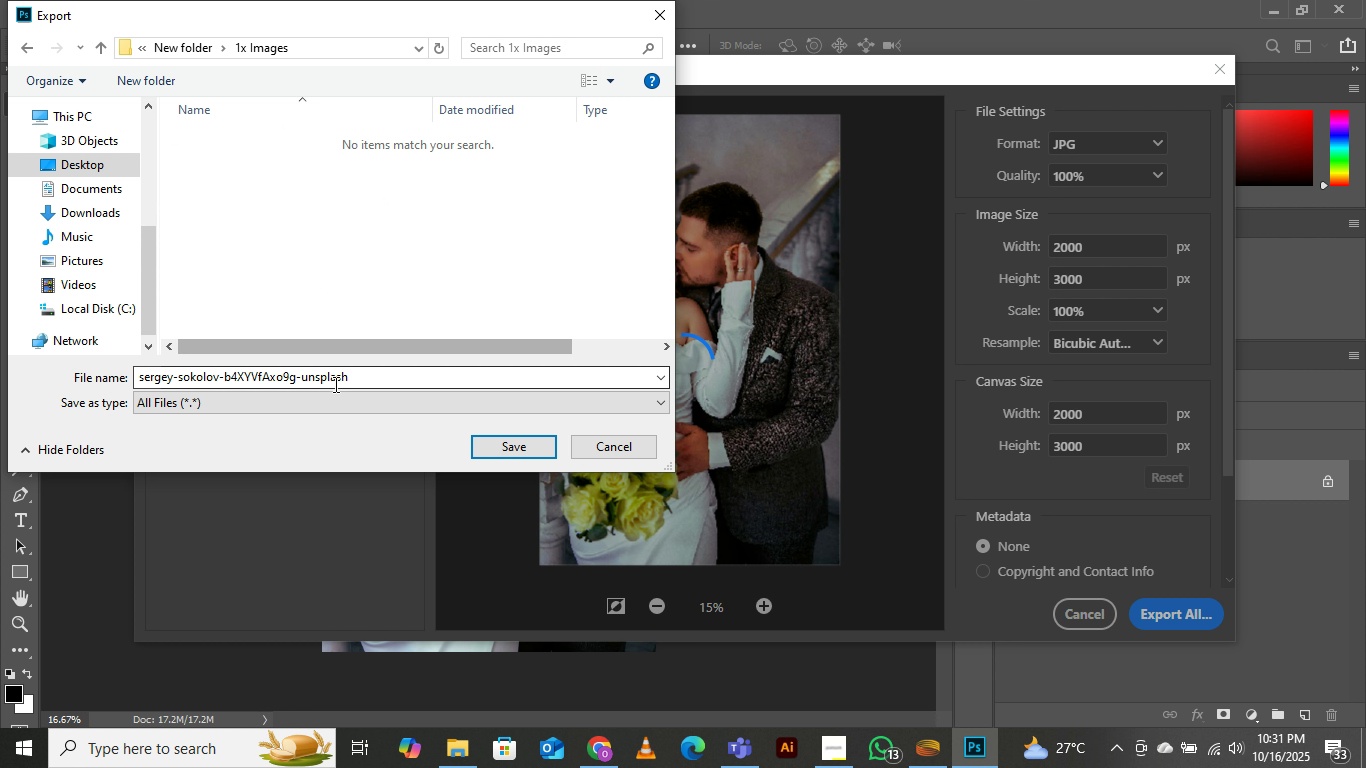 
left_click([334, 384])
 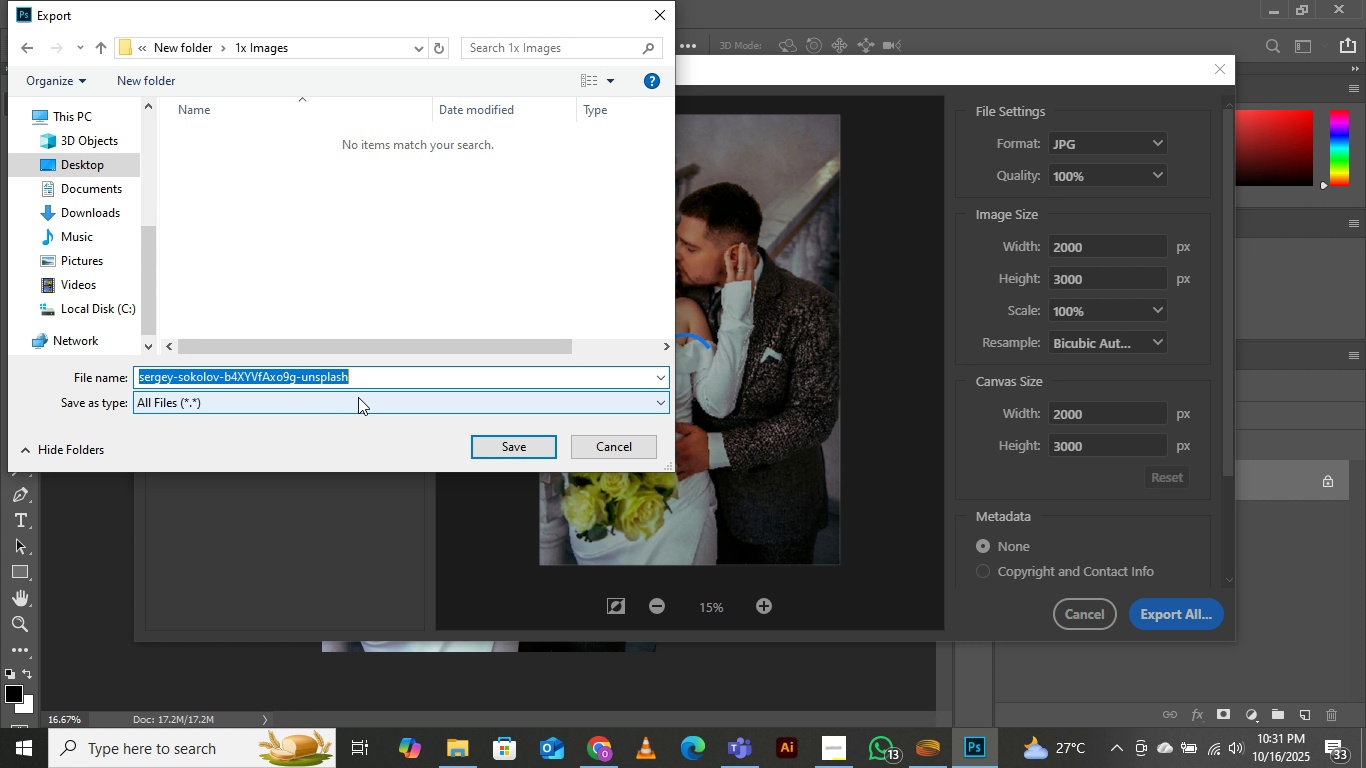 
type(Photo_1_1x)
 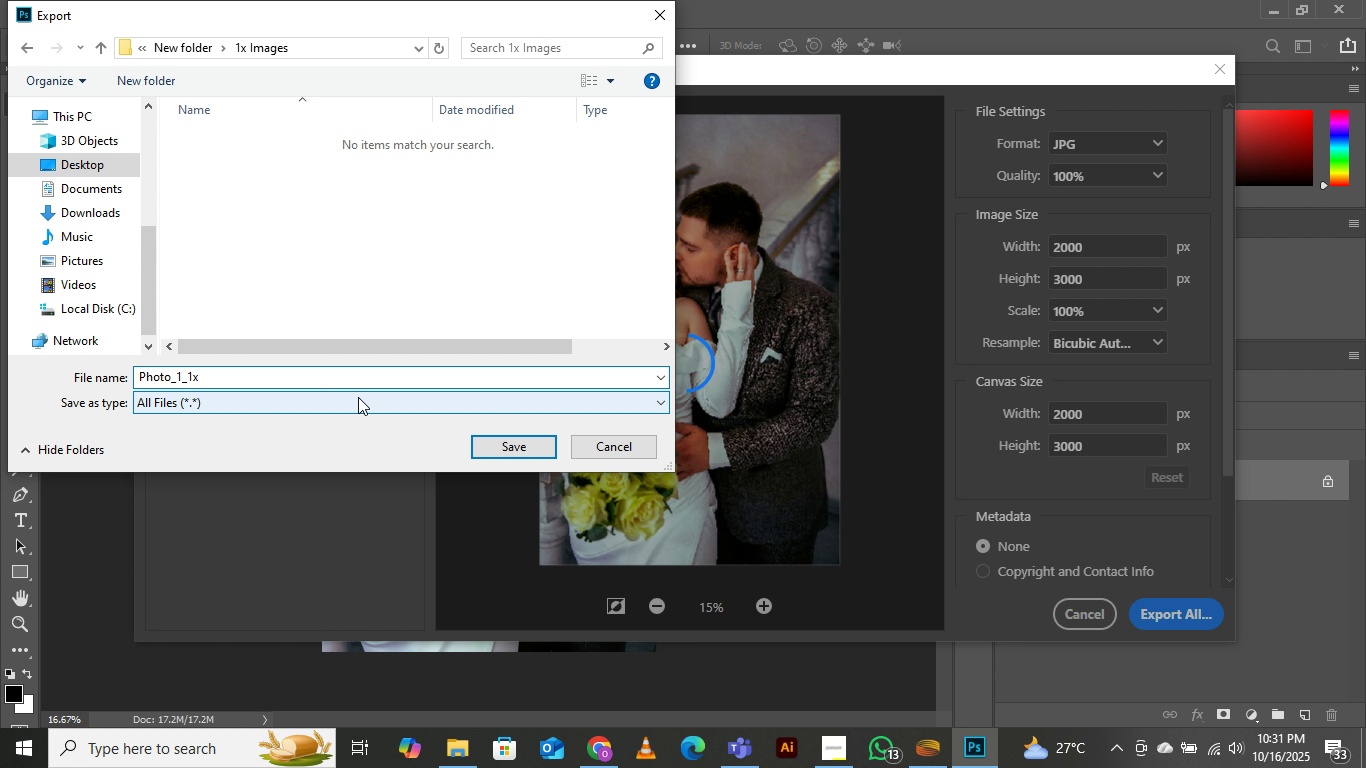 
wait(5.26)
 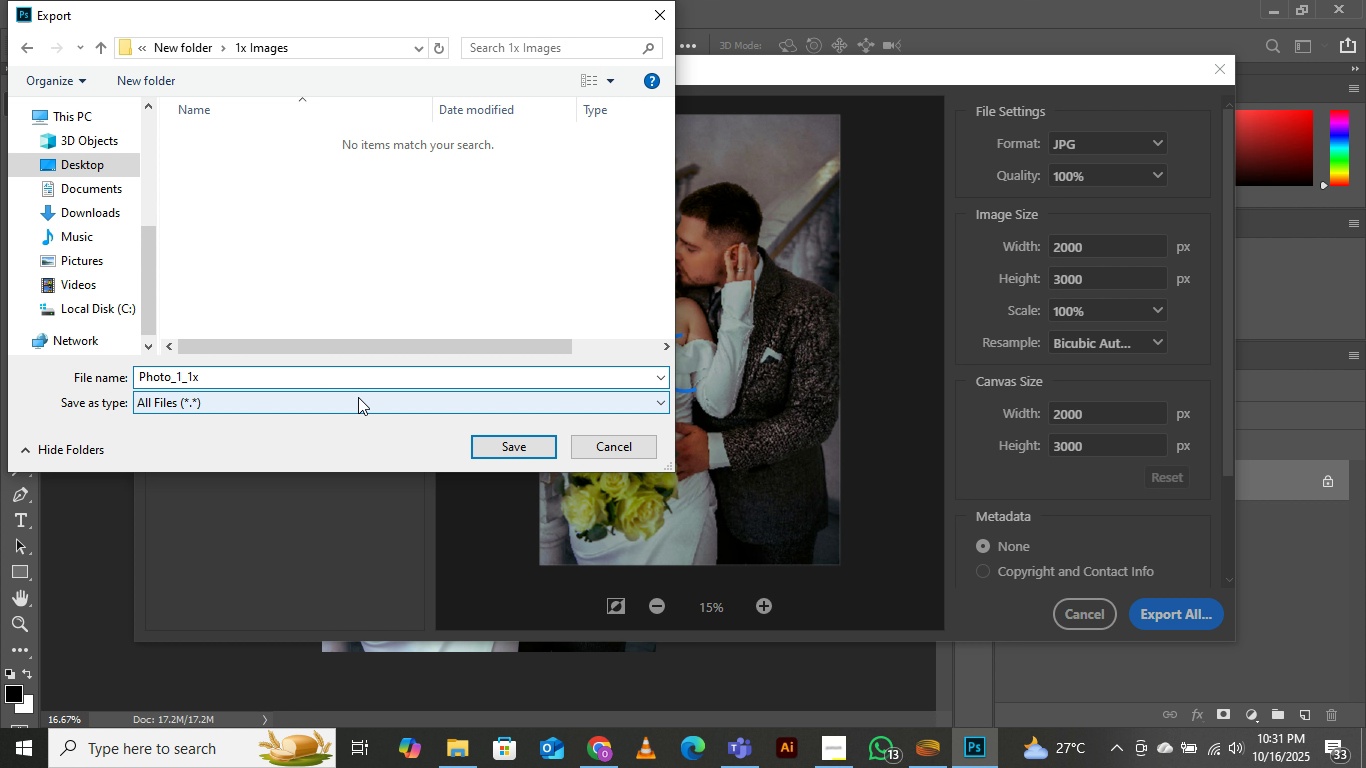 
key(Enter)
 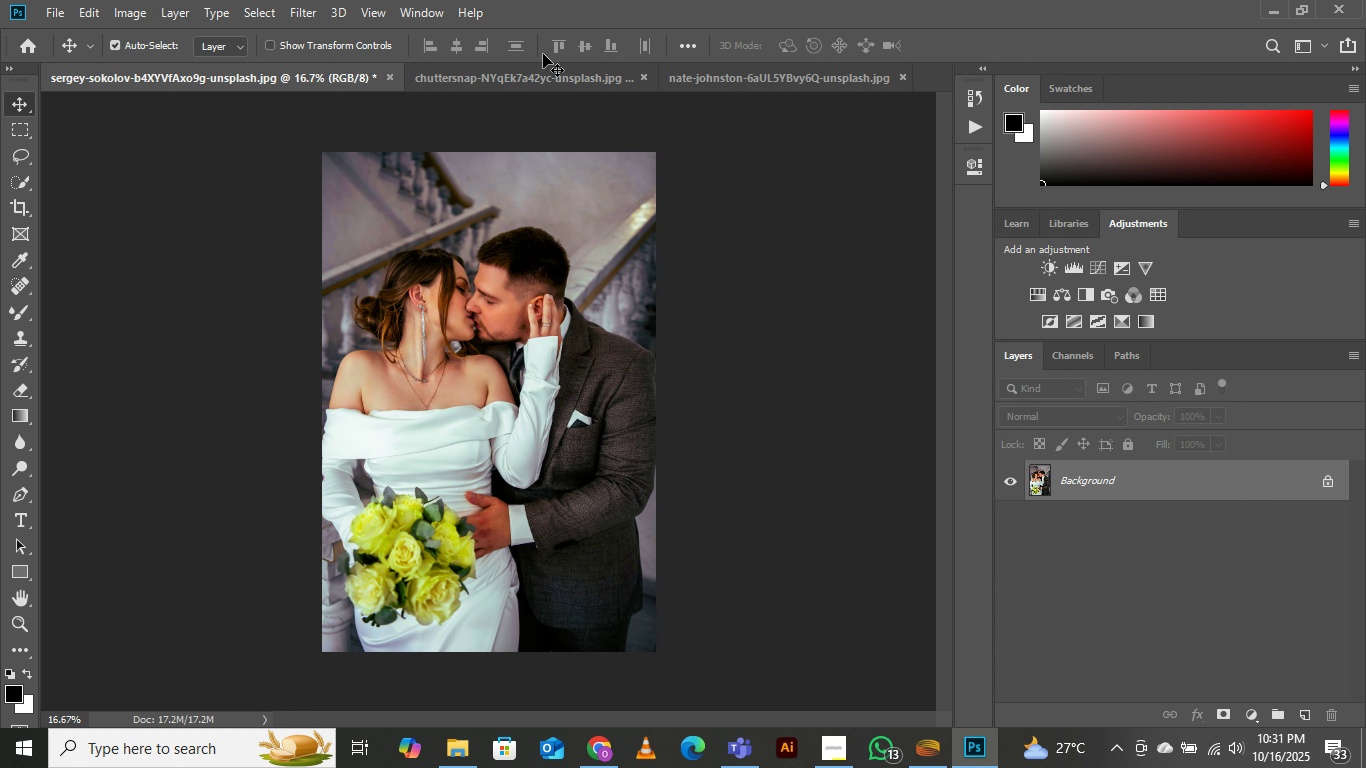 
wait(5.59)
 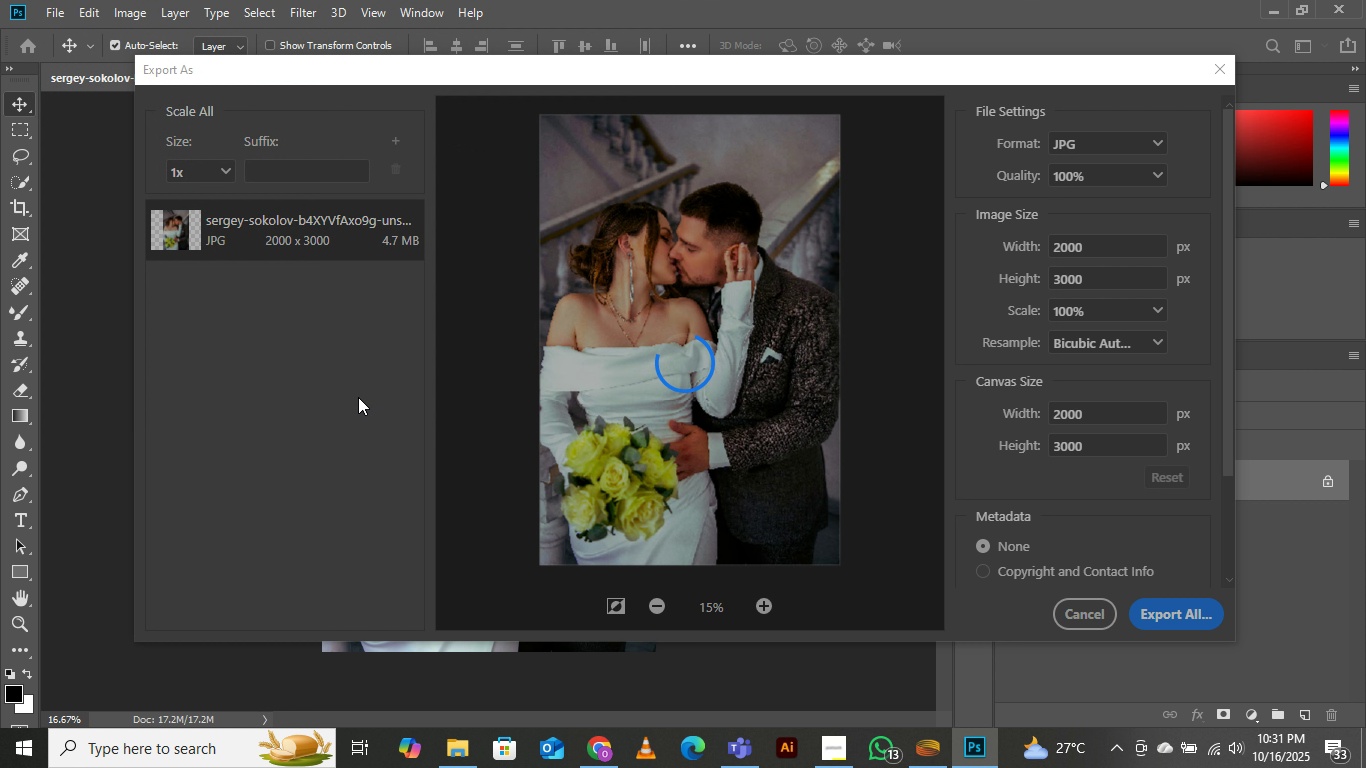 
left_click([502, 83])
 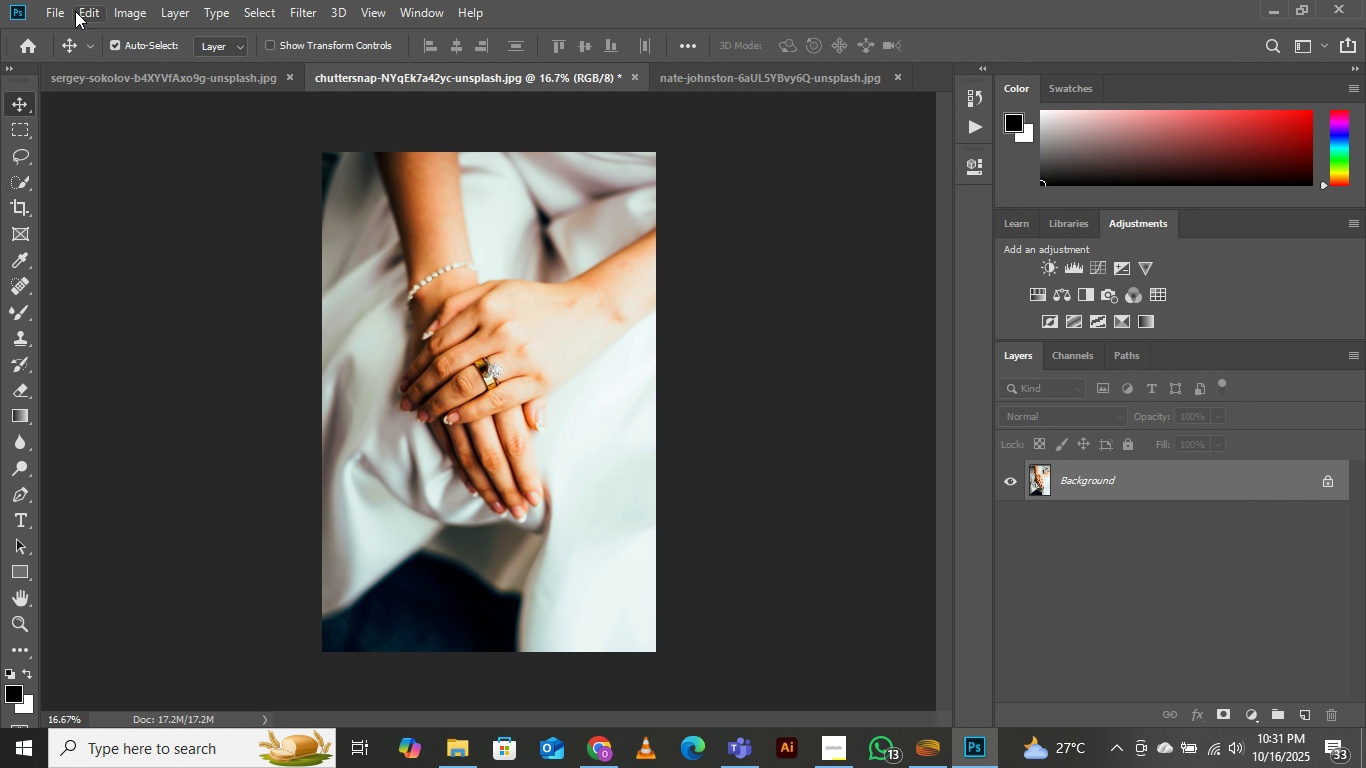 
left_click([63, 2])
 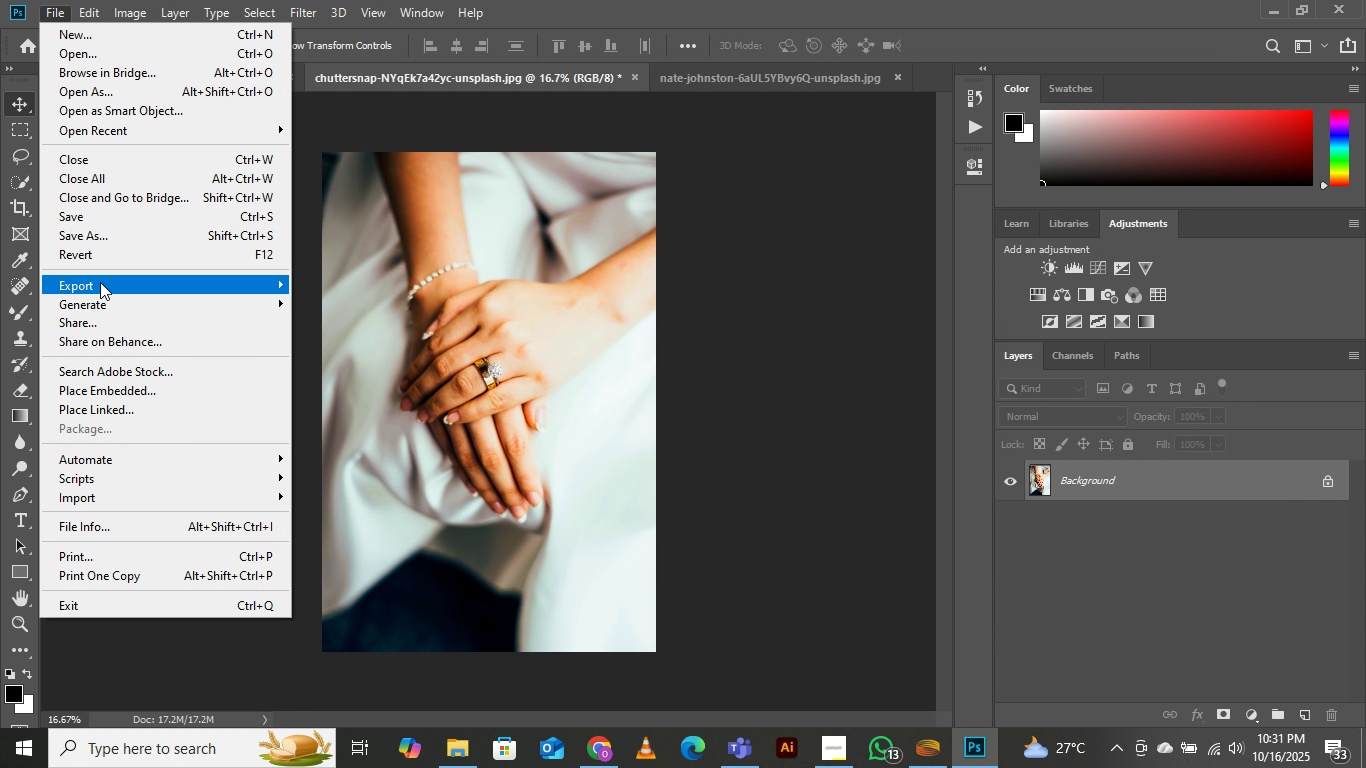 
left_click([100, 282])
 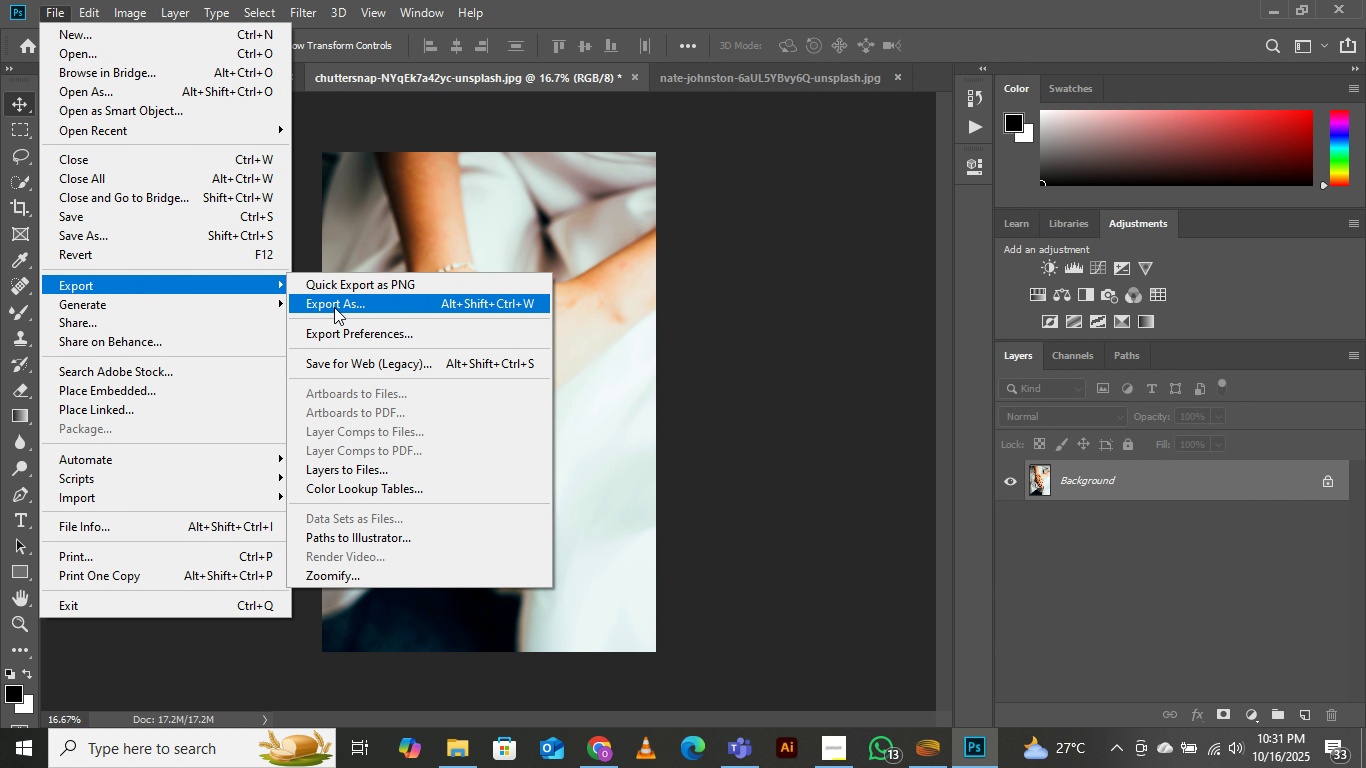 
left_click([334, 307])
 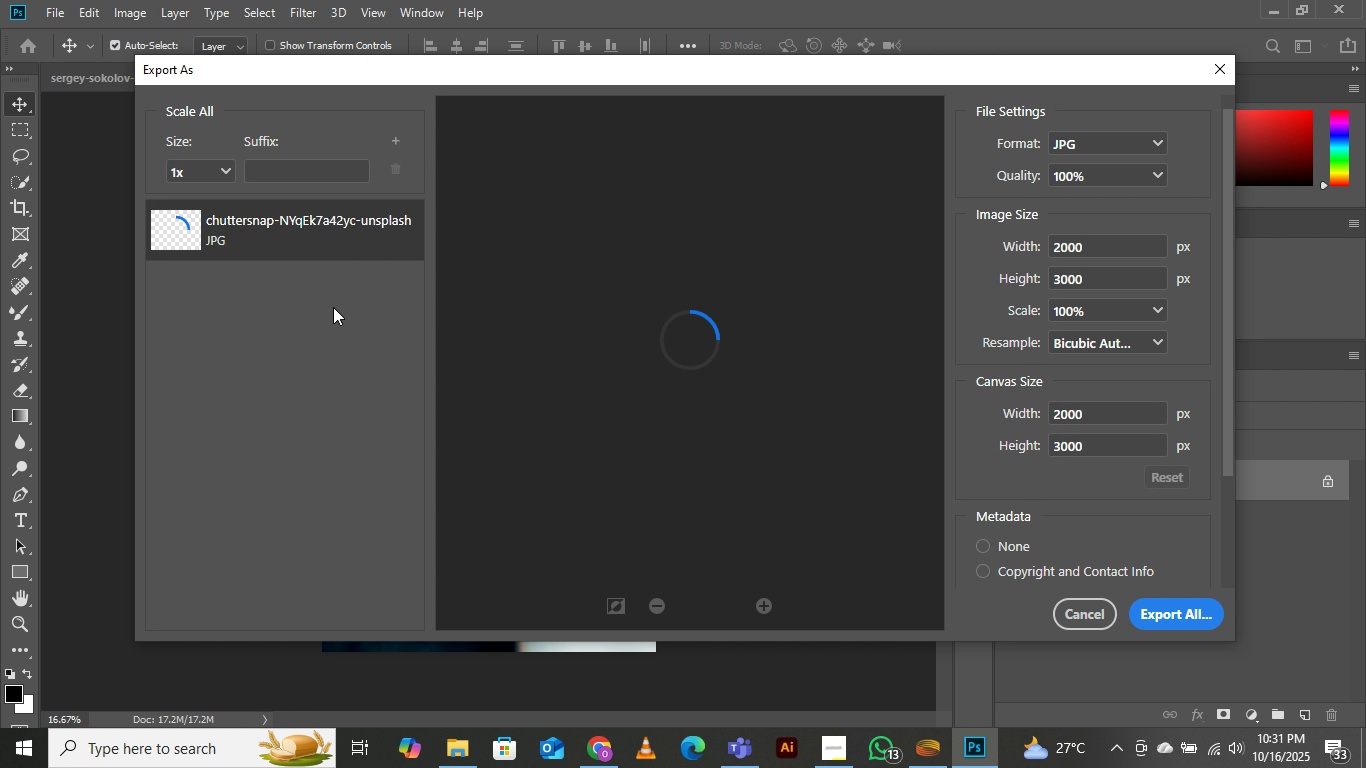 
wait(8.64)
 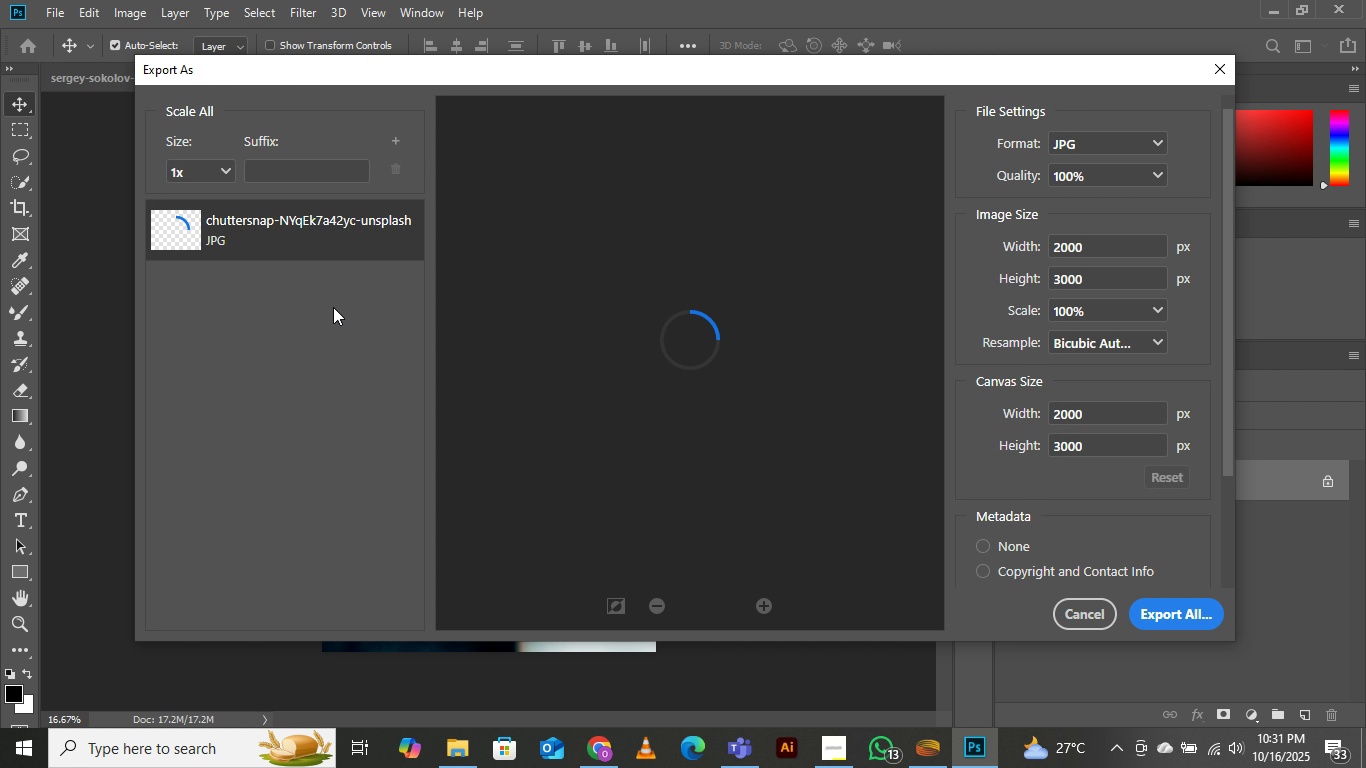 
left_click([656, 312])
 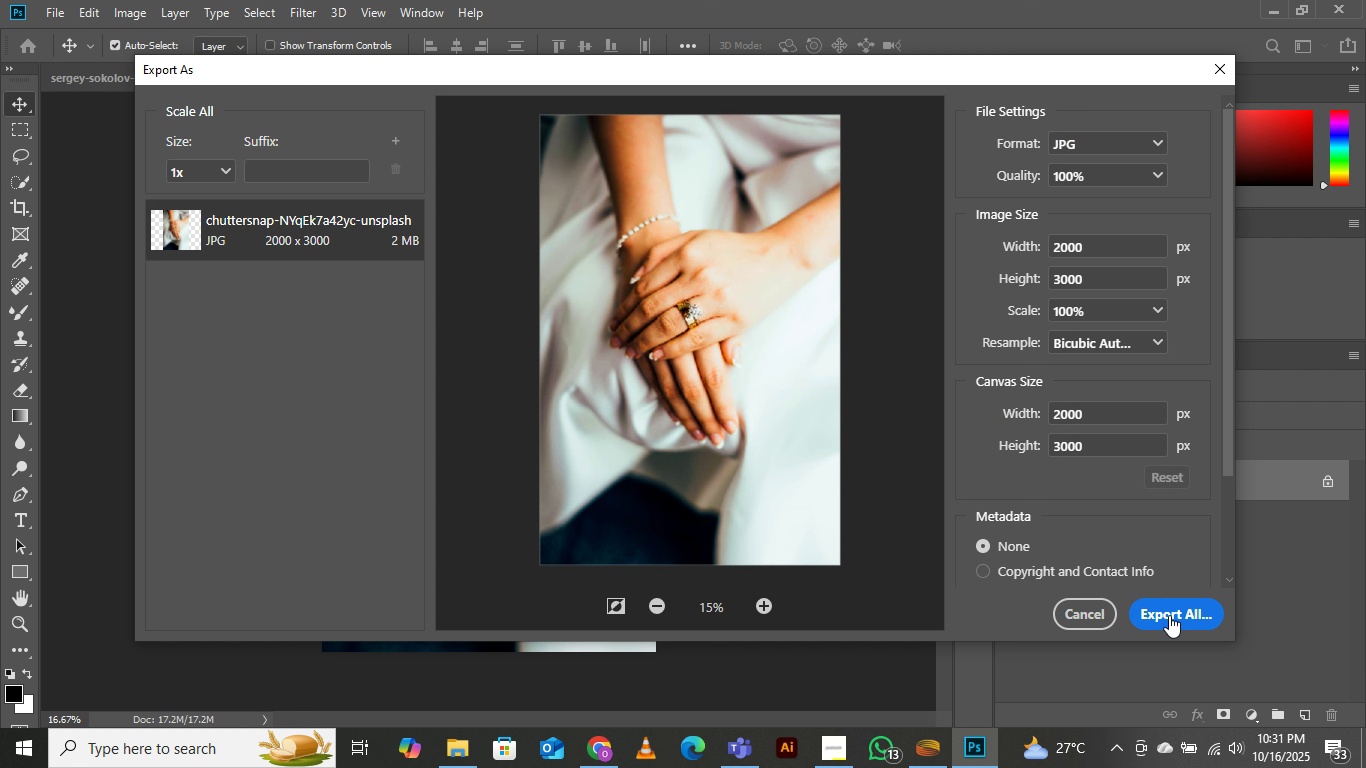 
left_click([1169, 615])
 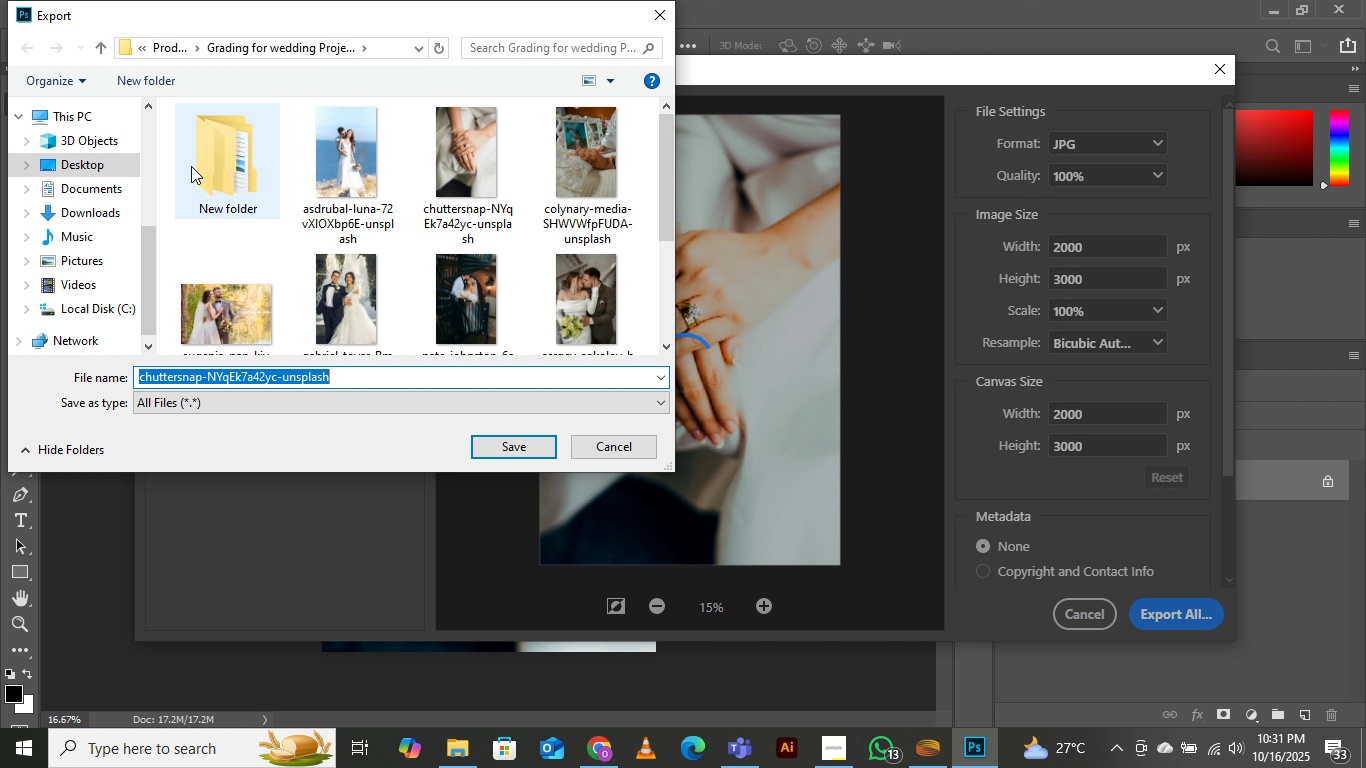 
double_click([198, 160])
 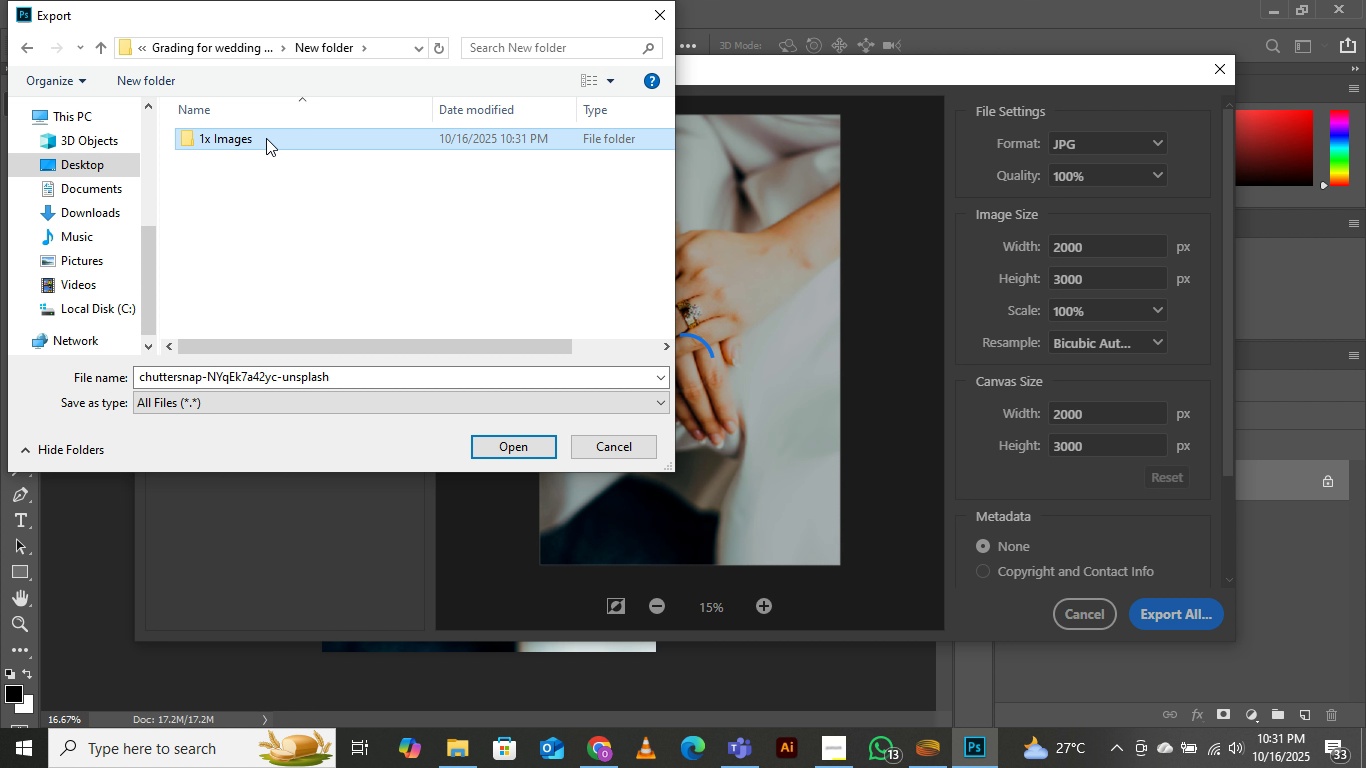 
double_click([266, 138])
 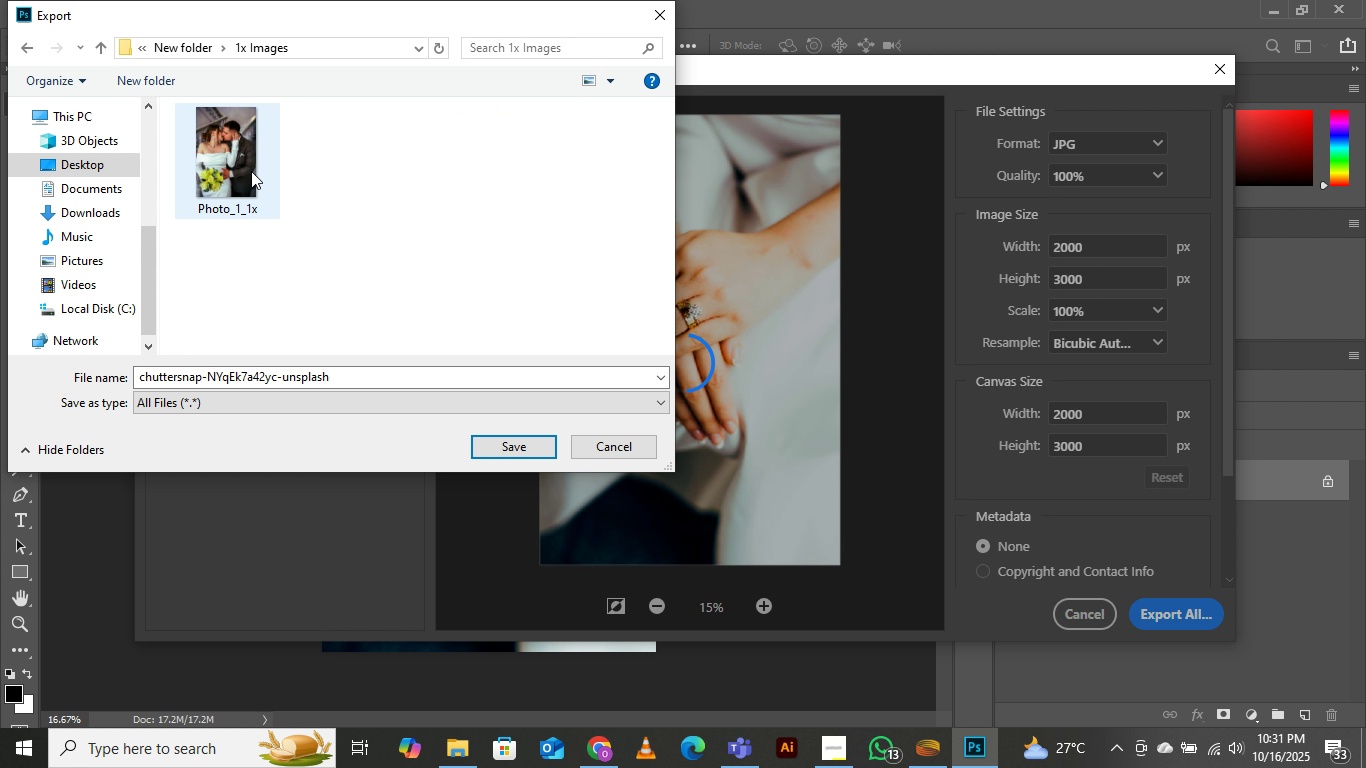 
left_click([247, 169])
 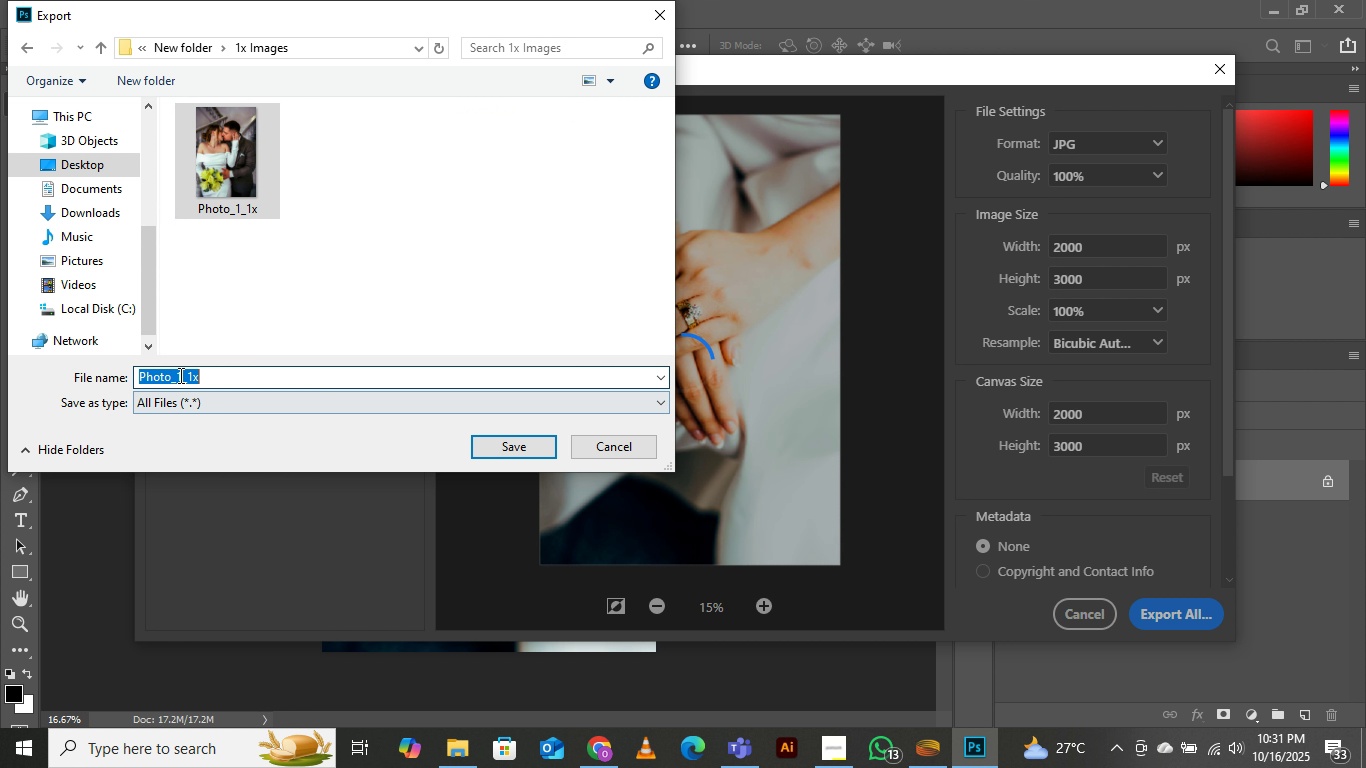 
double_click([179, 374])
 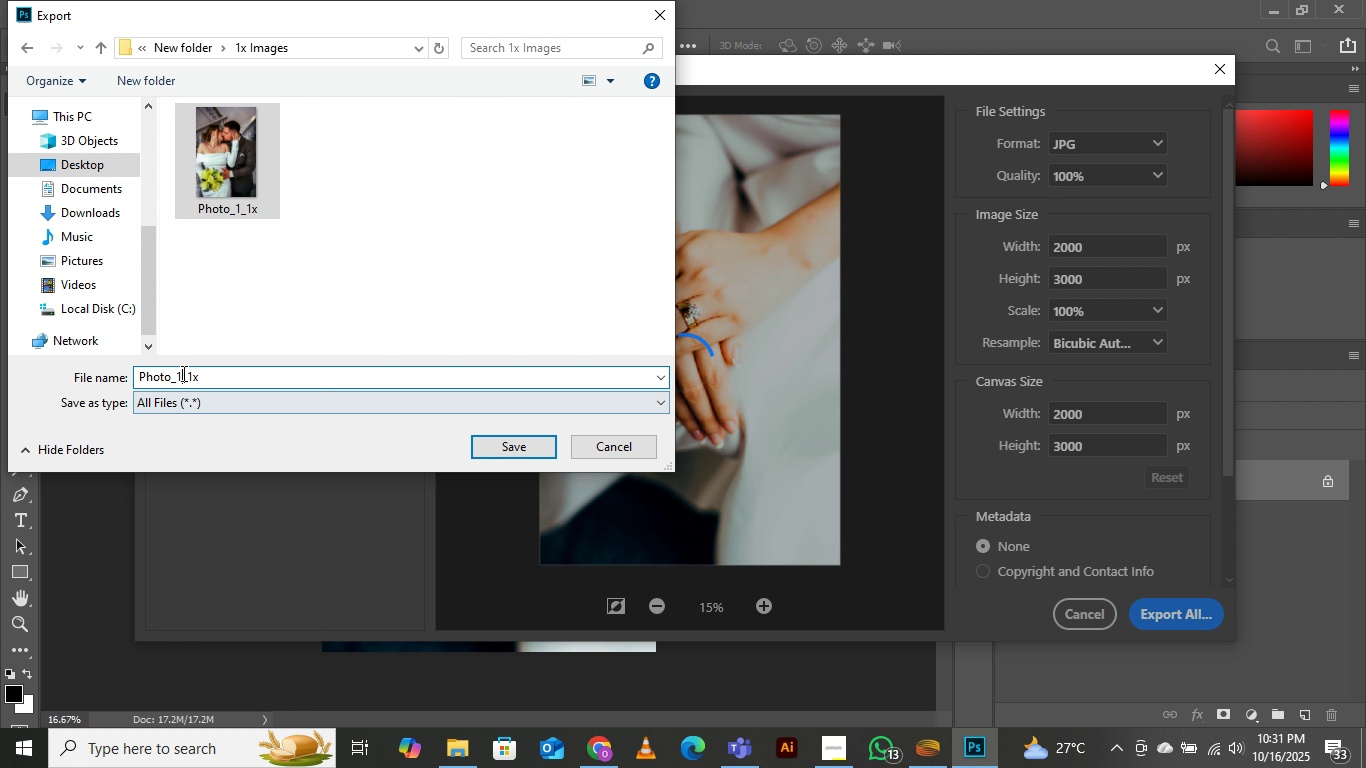 
left_click([182, 373])
 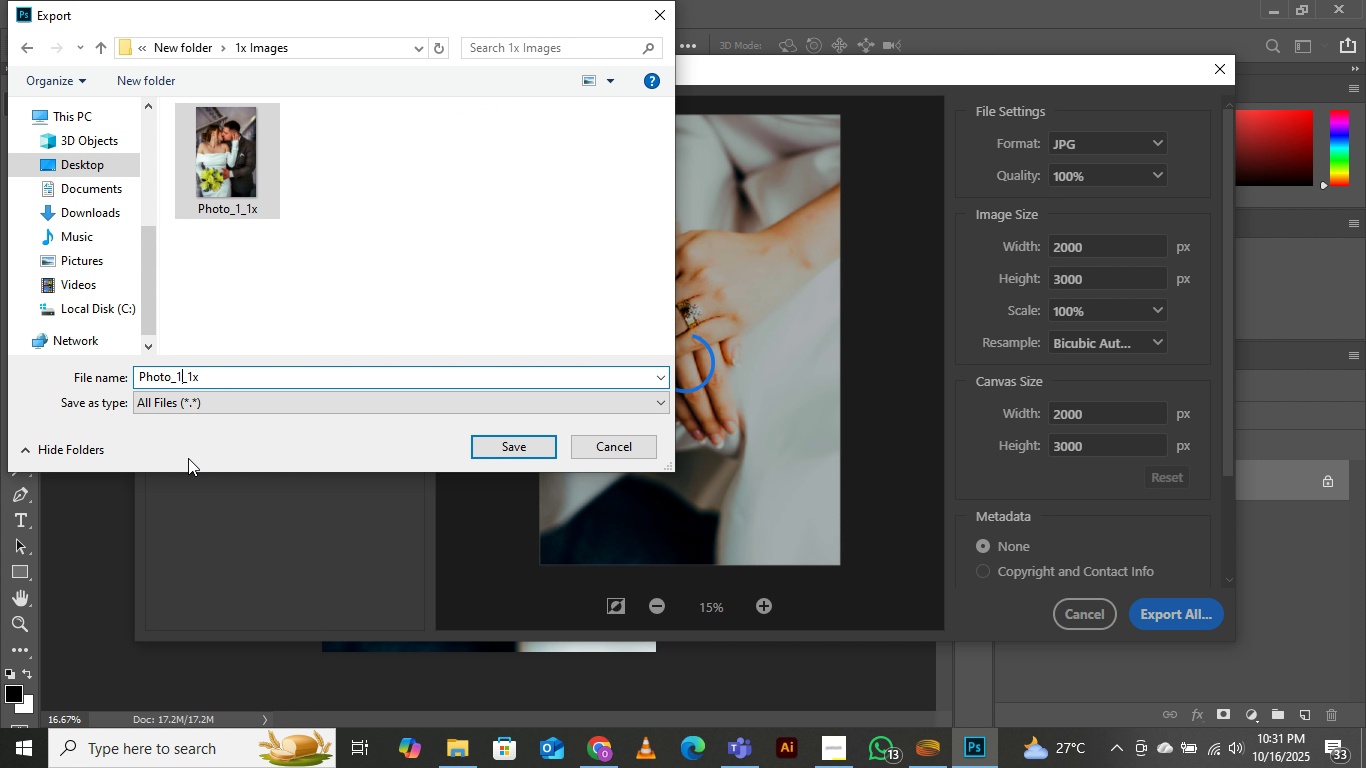 
key(Backspace)
 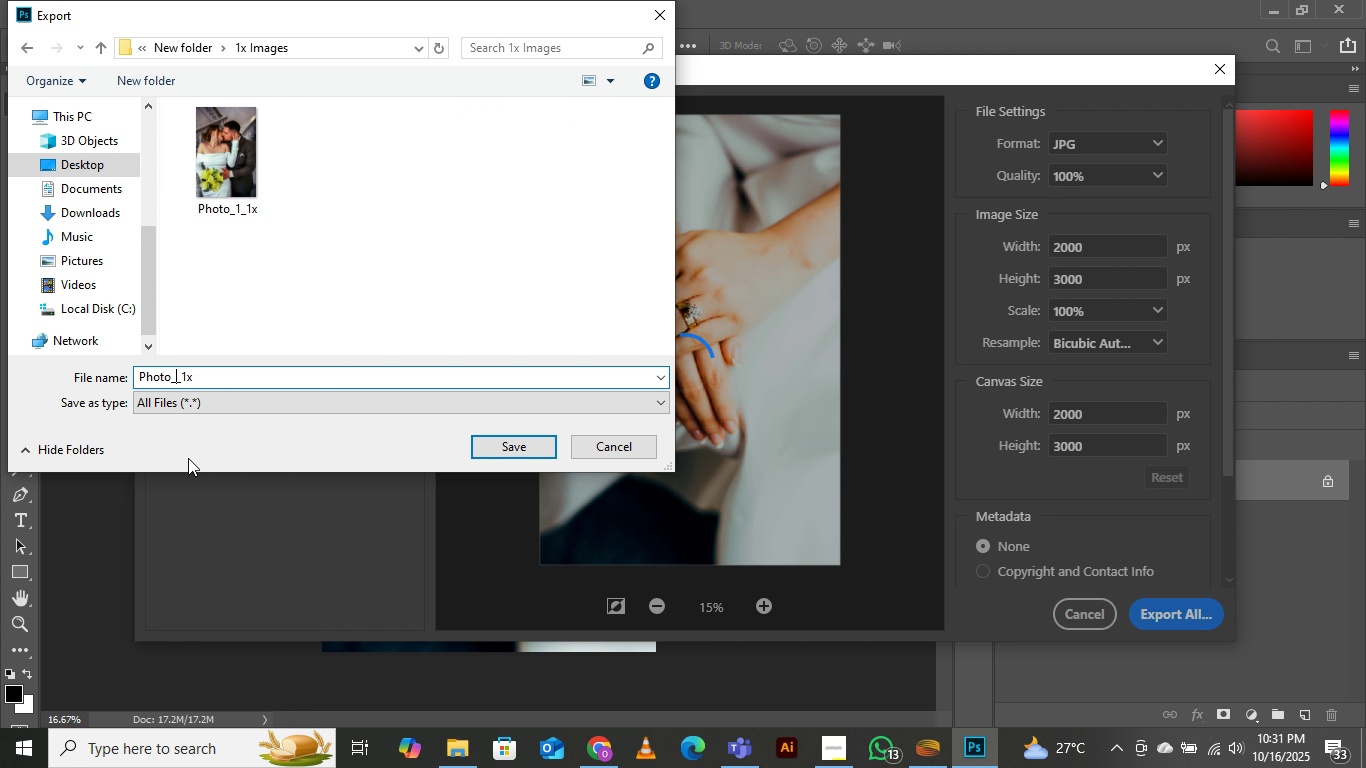 
key(2)
 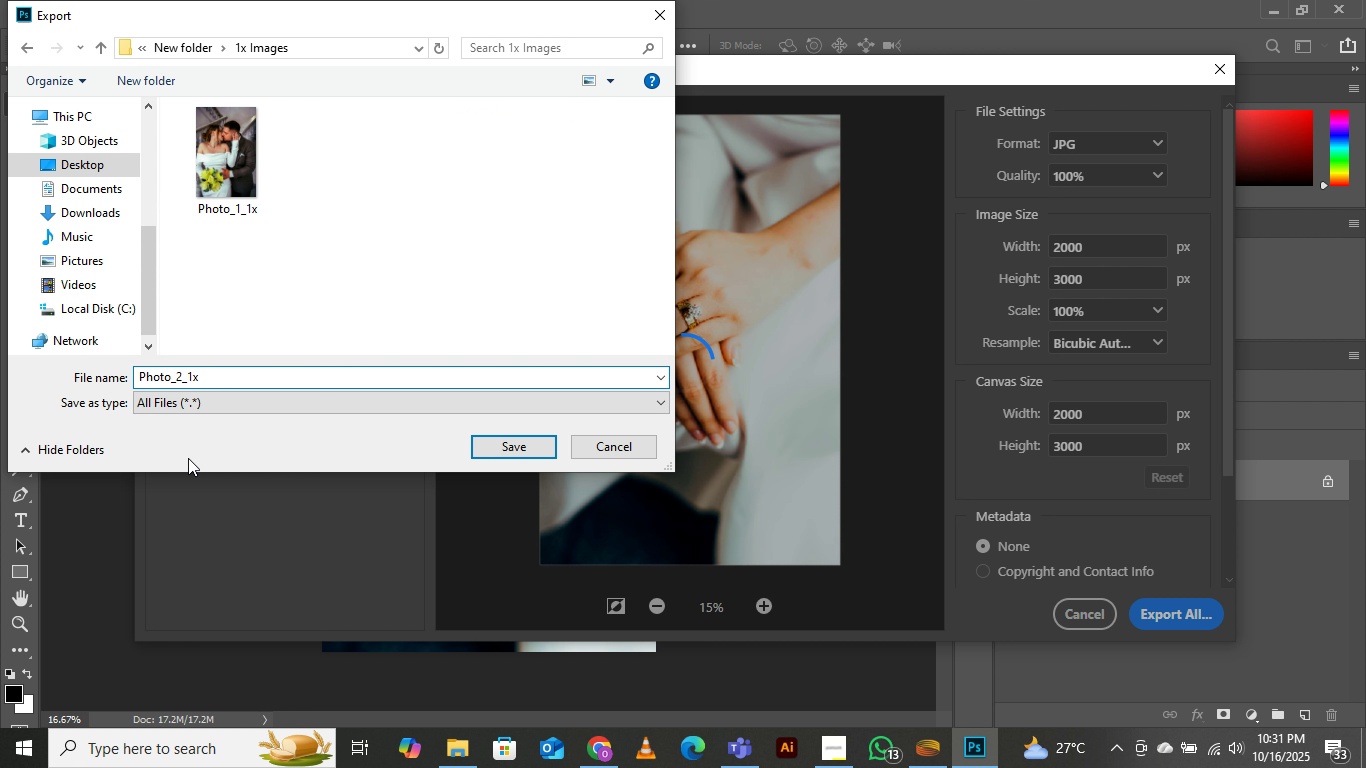 
key(Enter)
 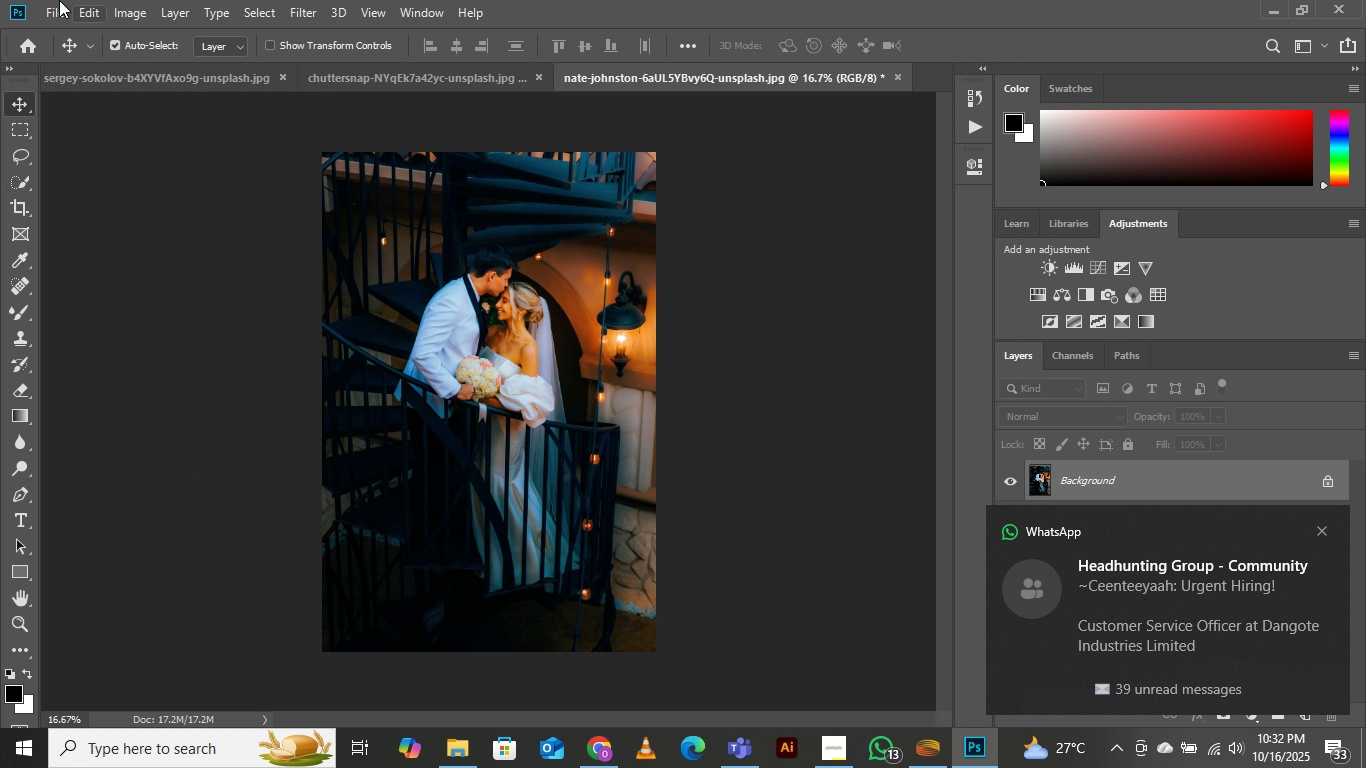 
wait(6.11)
 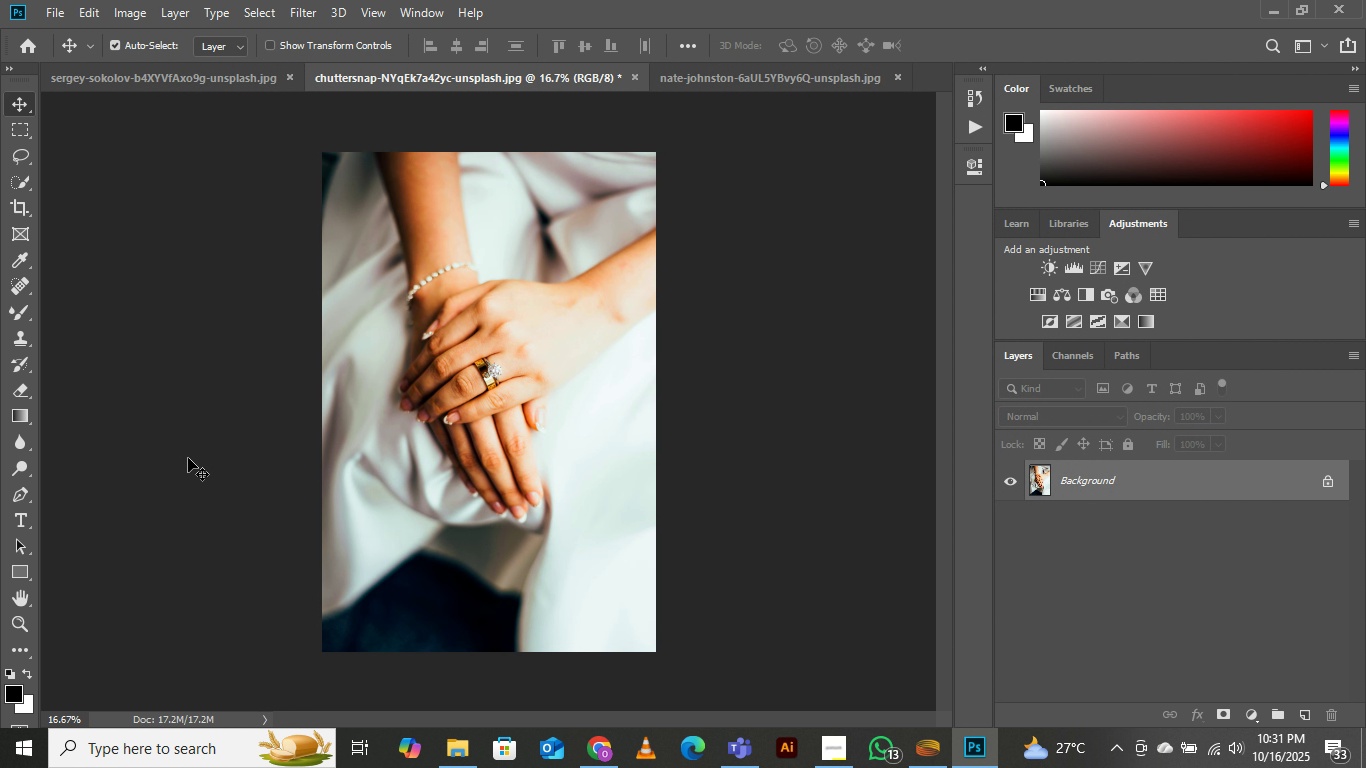 
left_click([142, 18])
 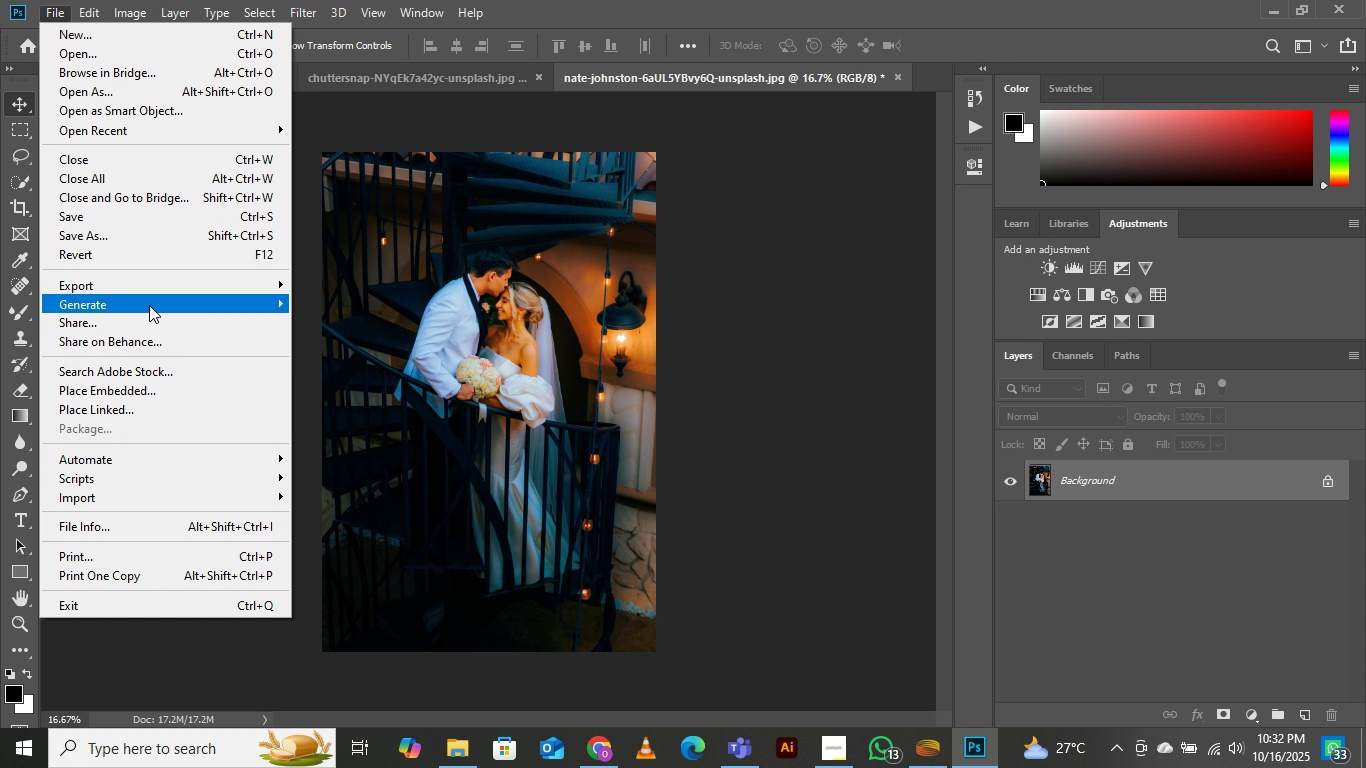 
left_click([149, 287])
 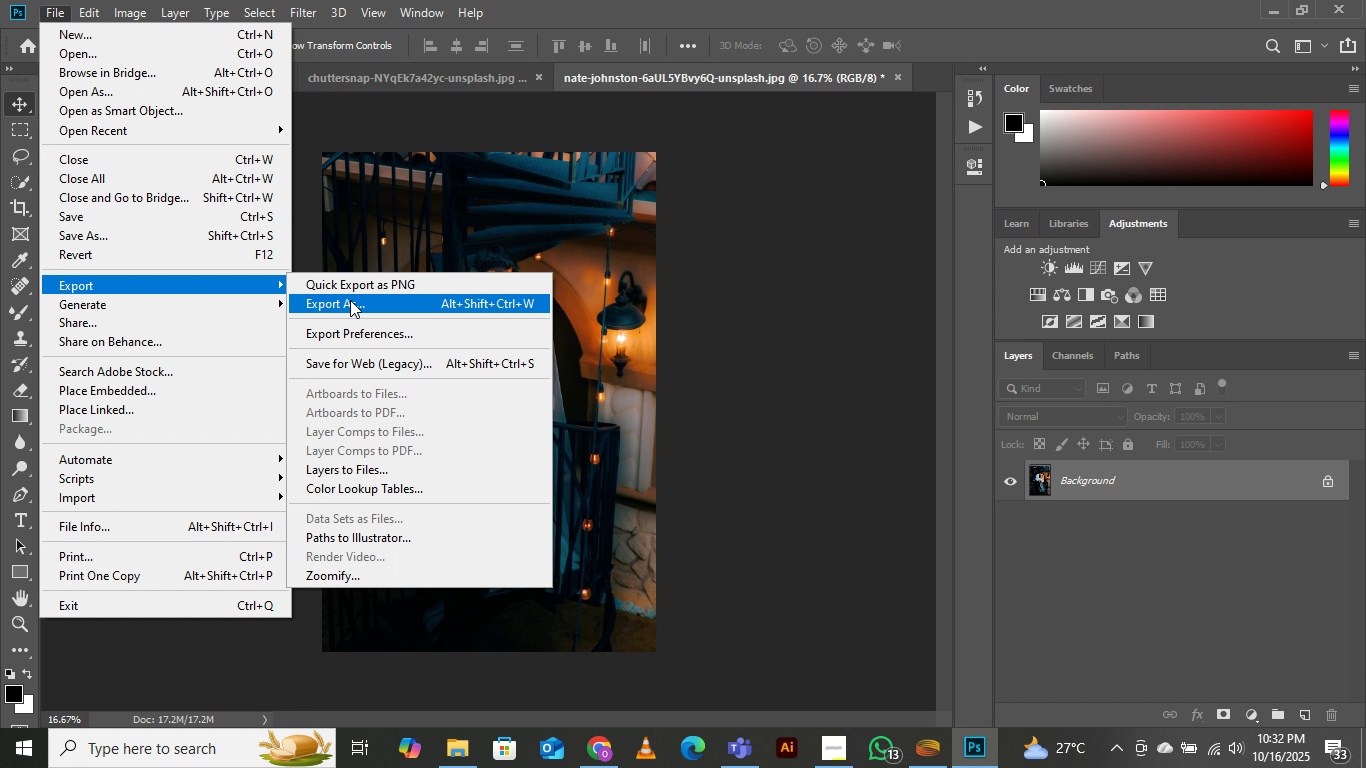 
left_click([347, 300])
 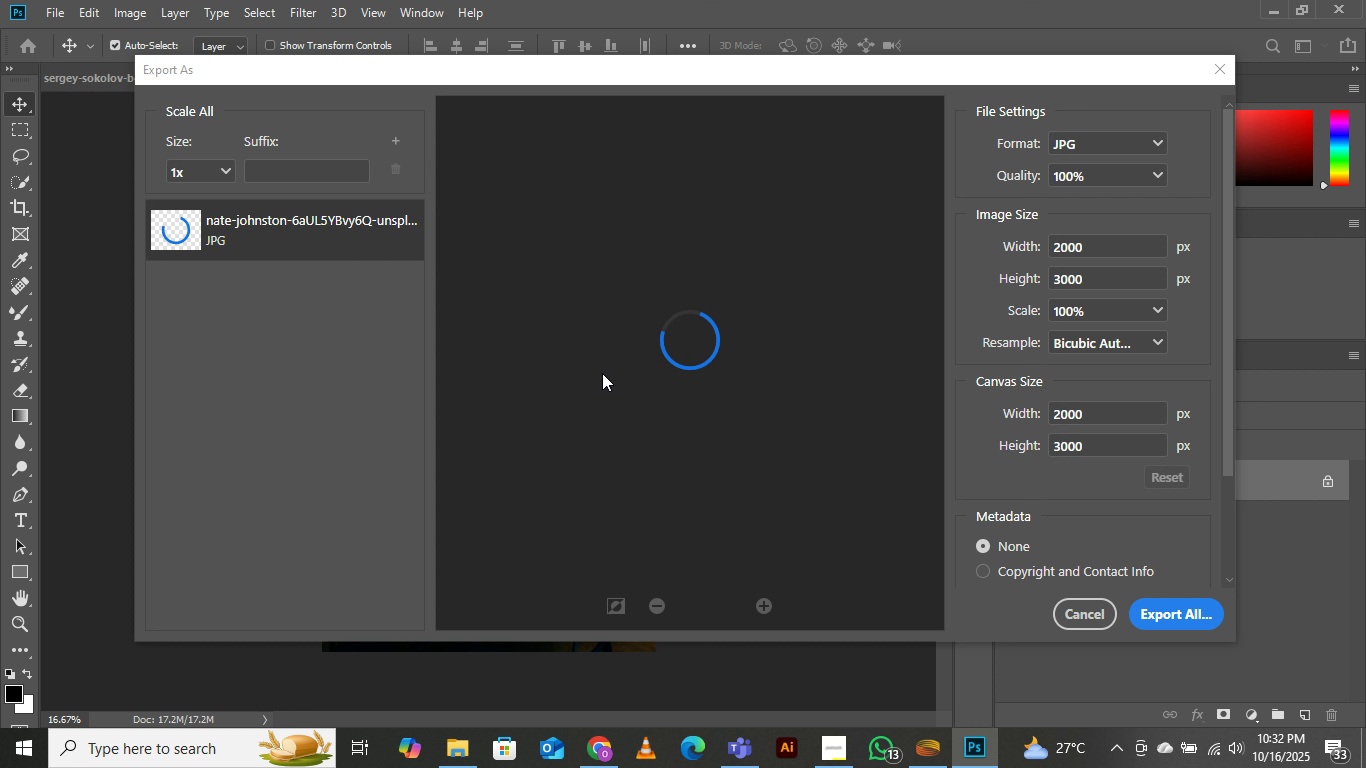 
left_click([667, 334])
 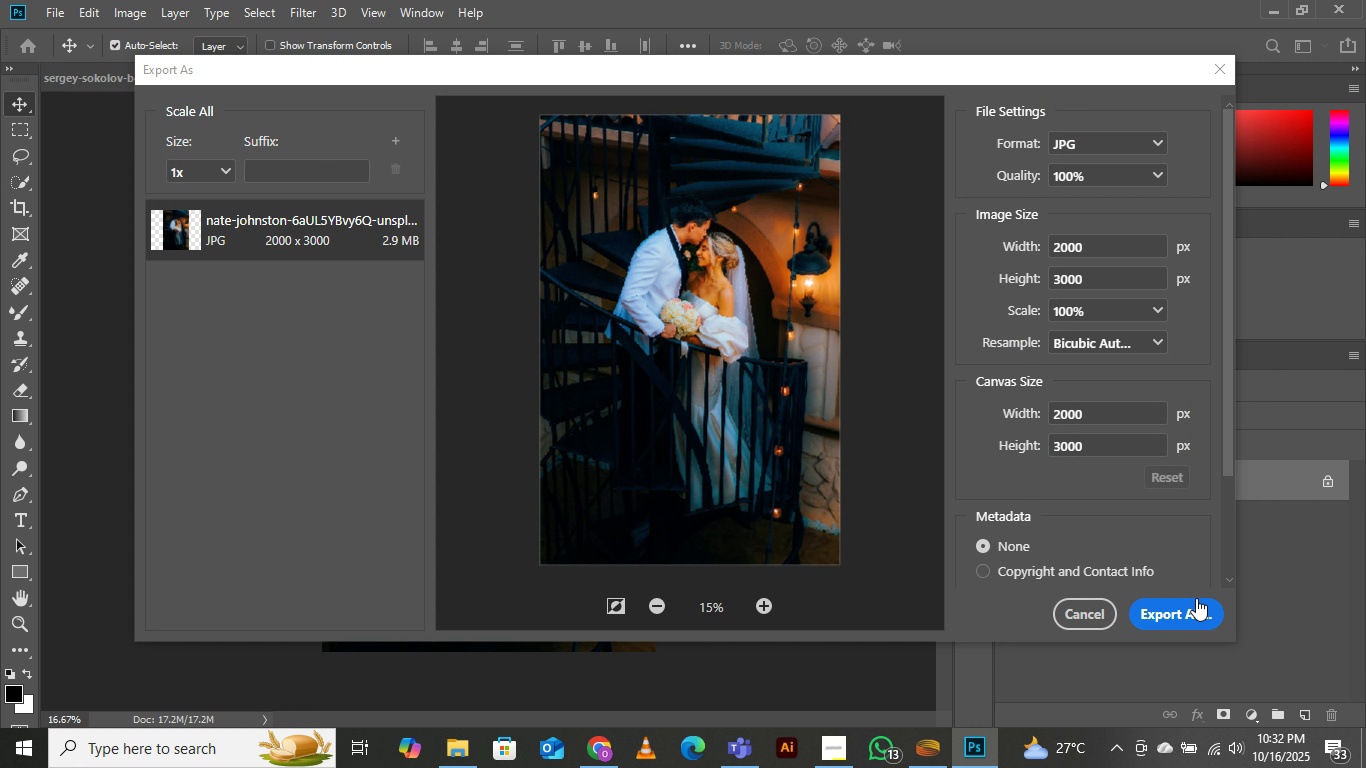 
left_click([1196, 598])
 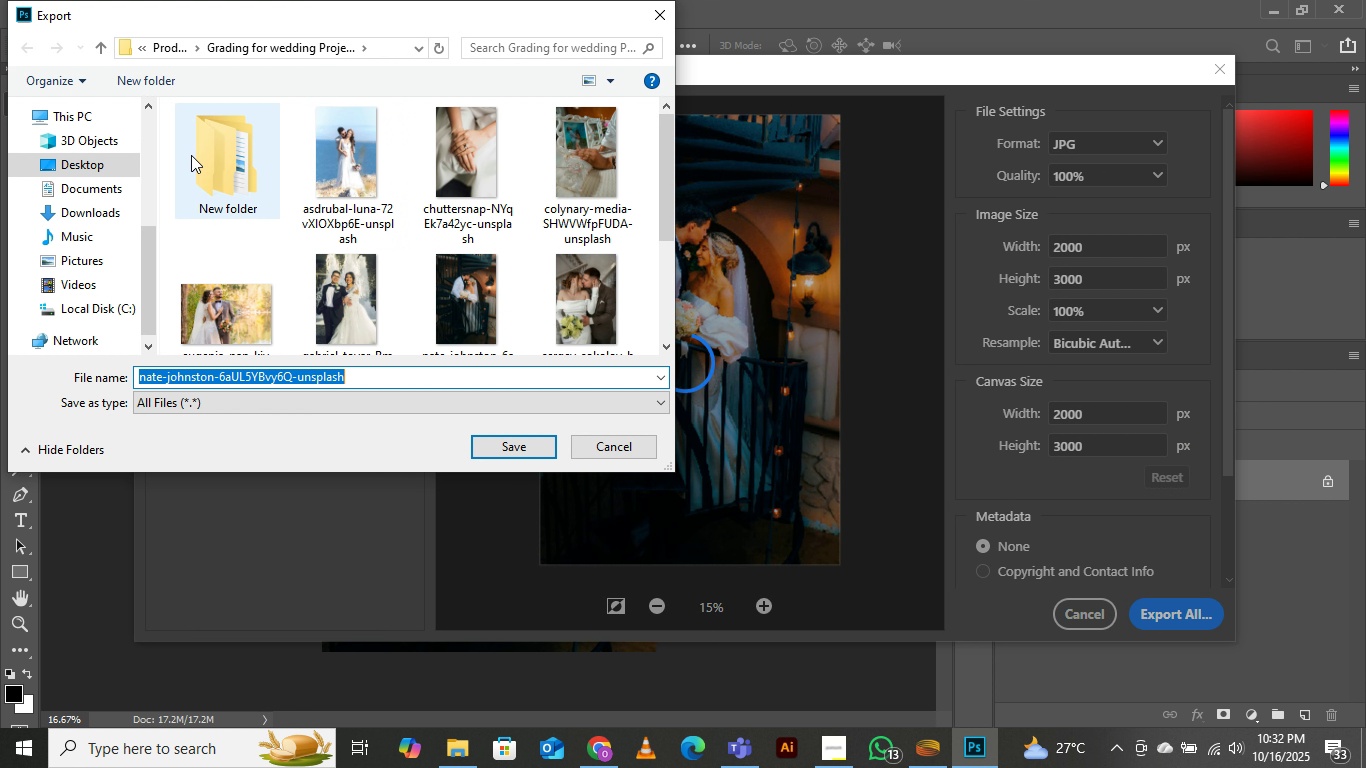 
double_click([233, 159])
 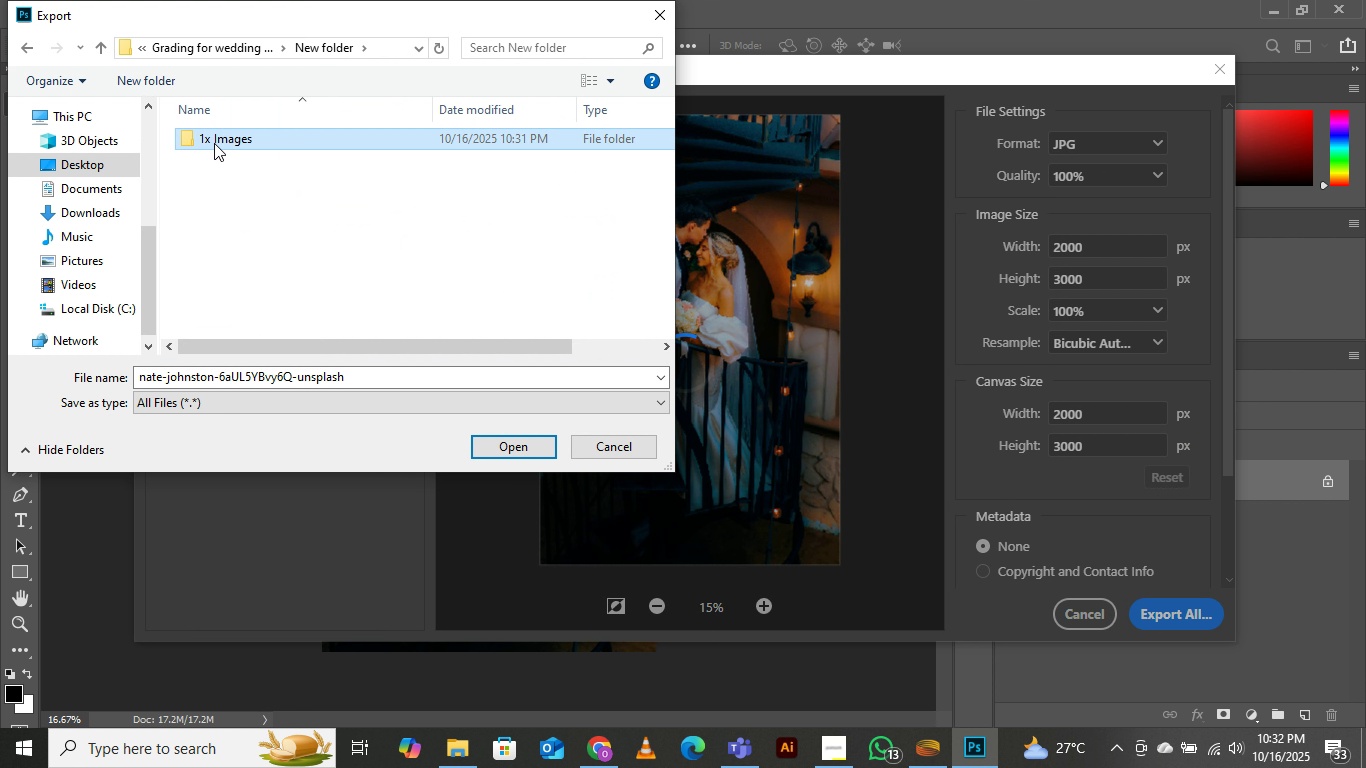 
double_click([214, 143])
 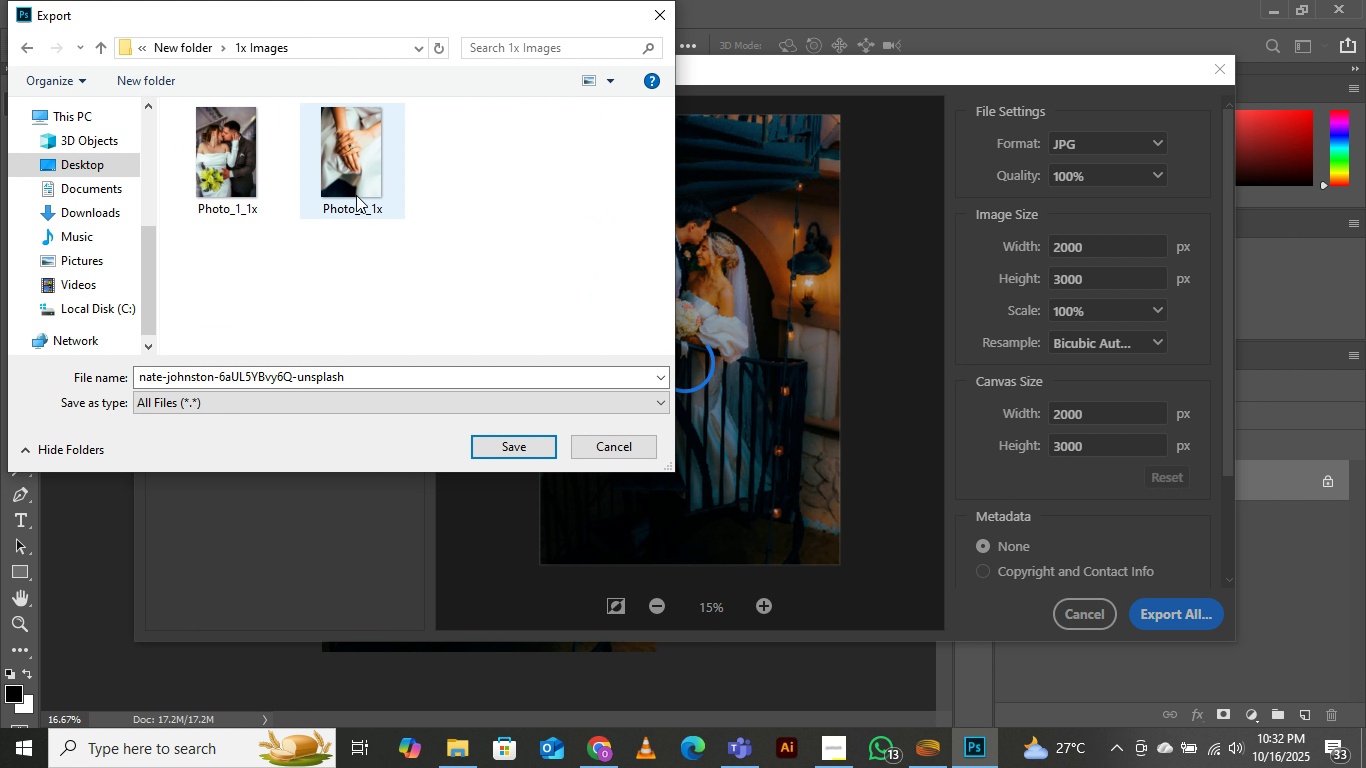 
left_click([356, 195])
 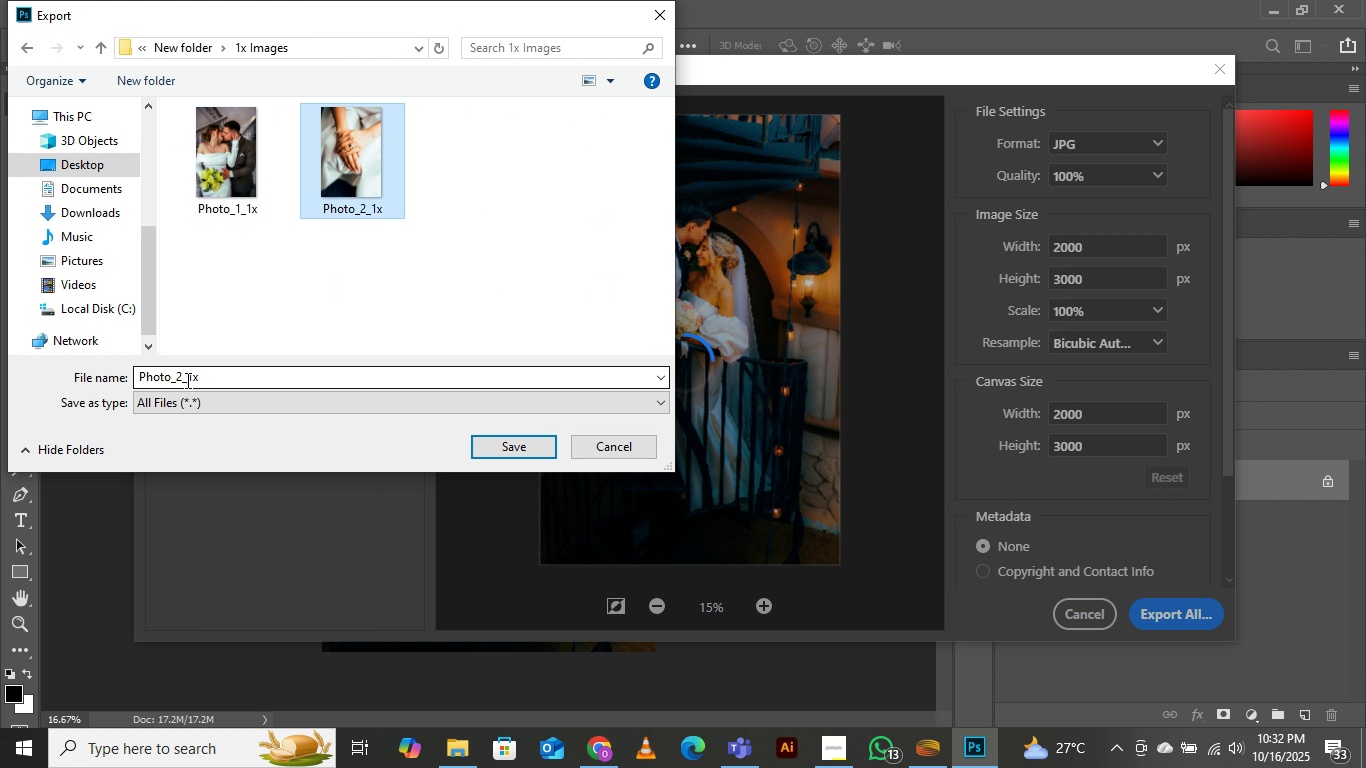 
left_click([186, 380])
 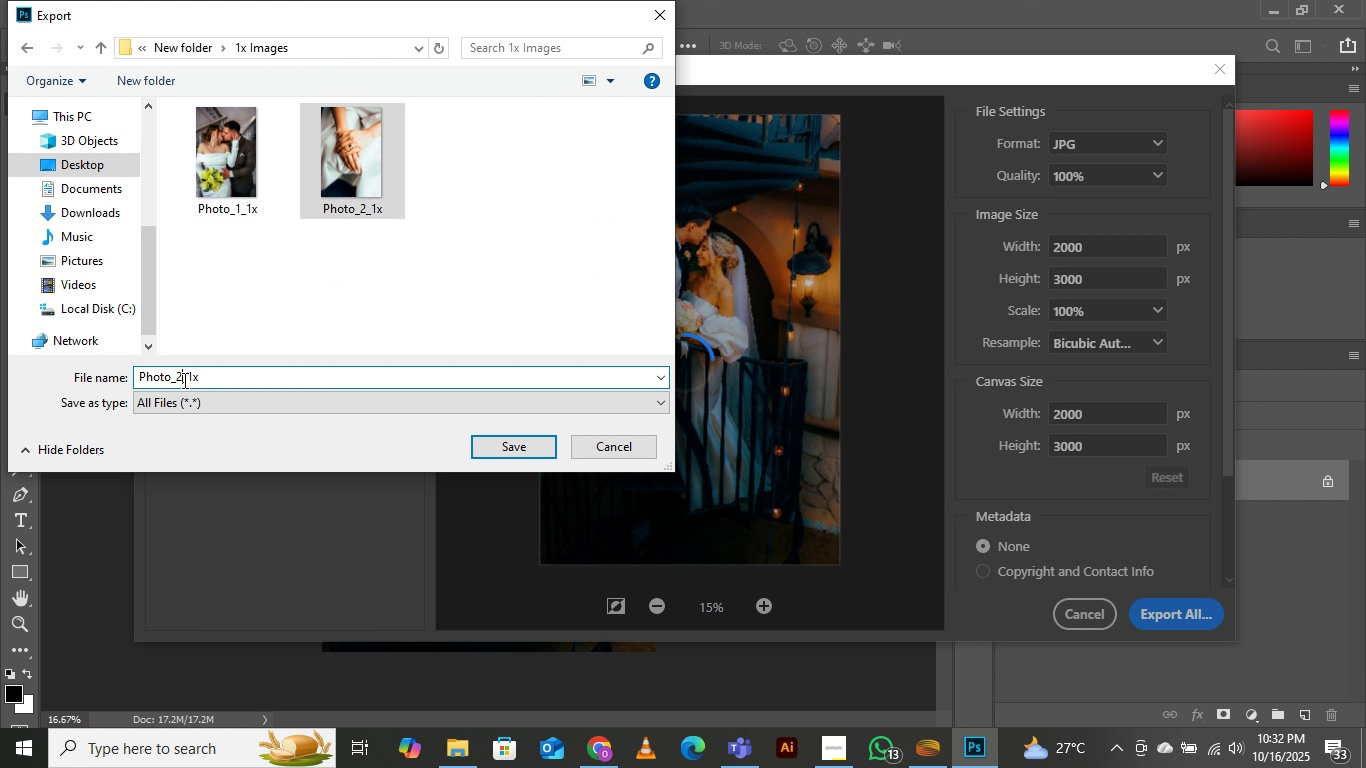 
left_click([183, 380])
 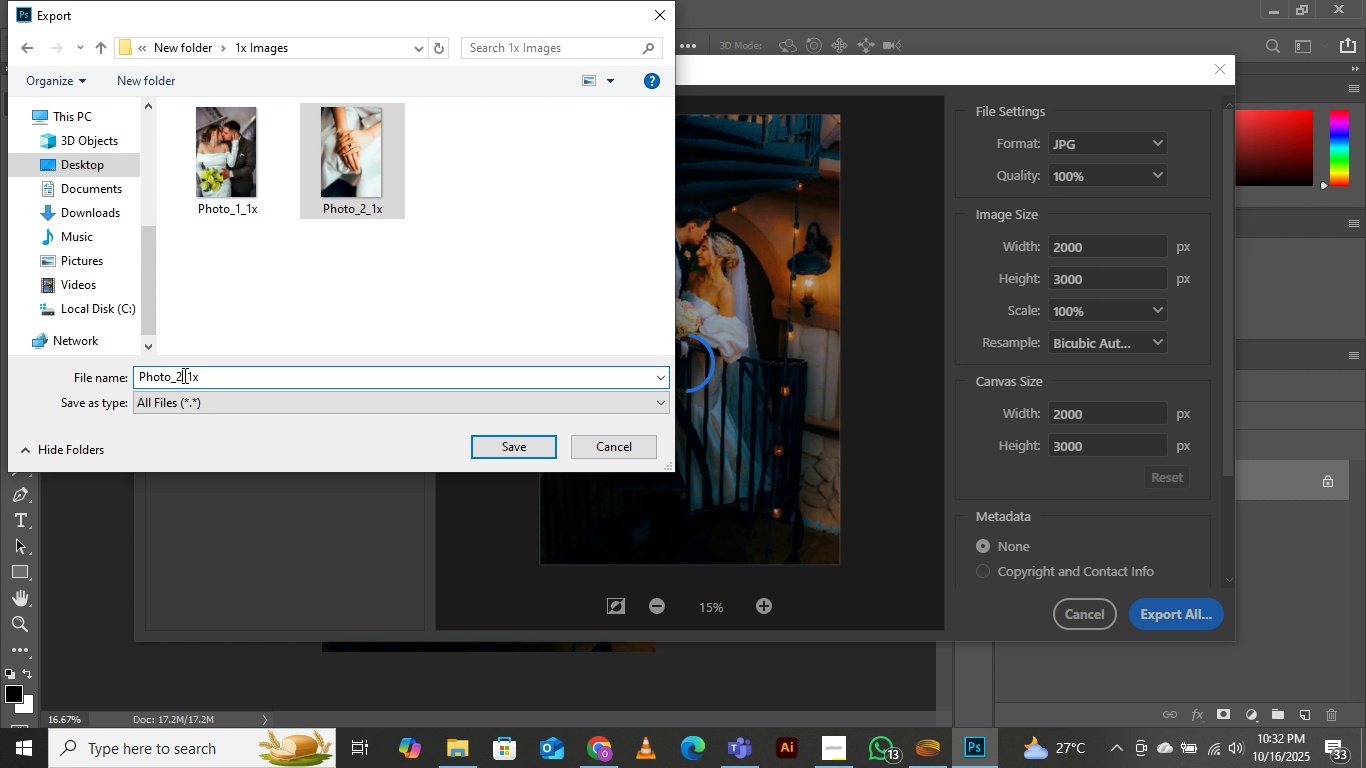 
left_click([181, 375])
 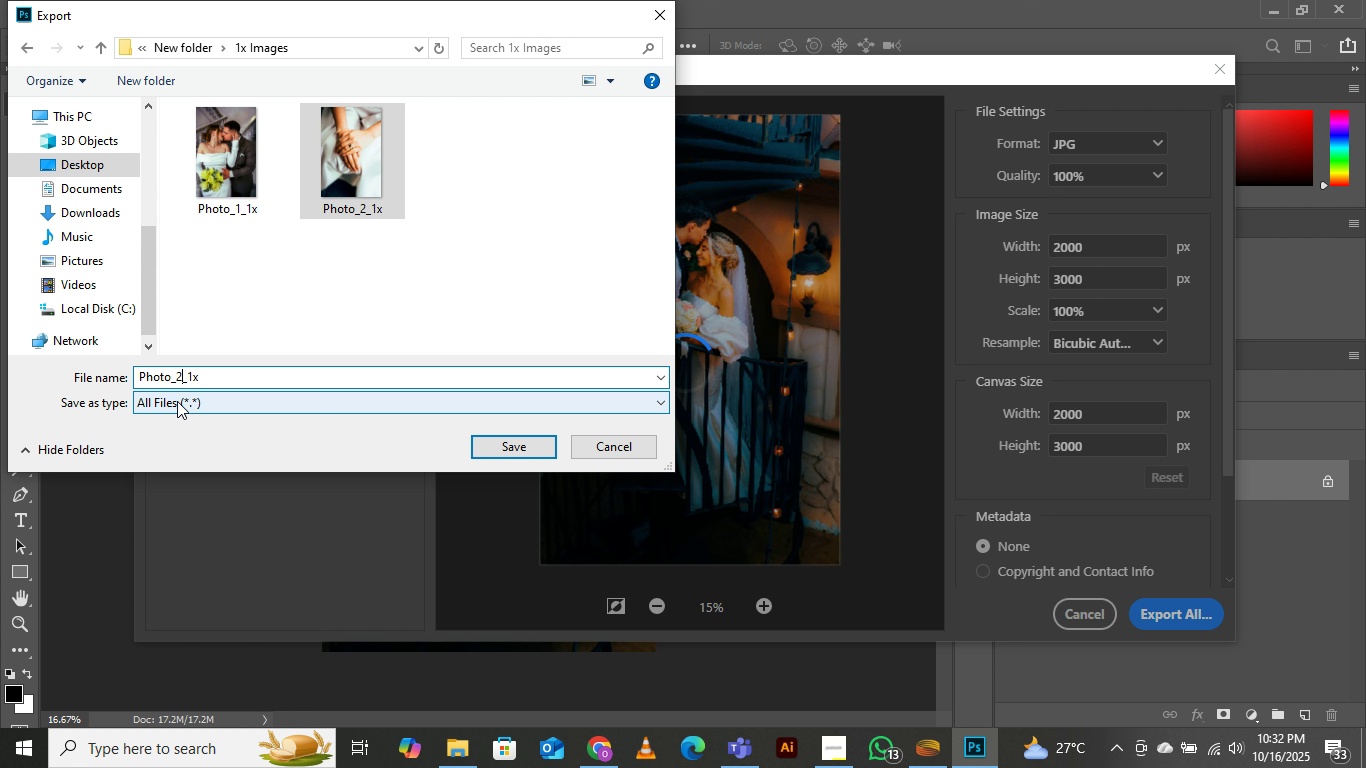 
key(Backspace)
 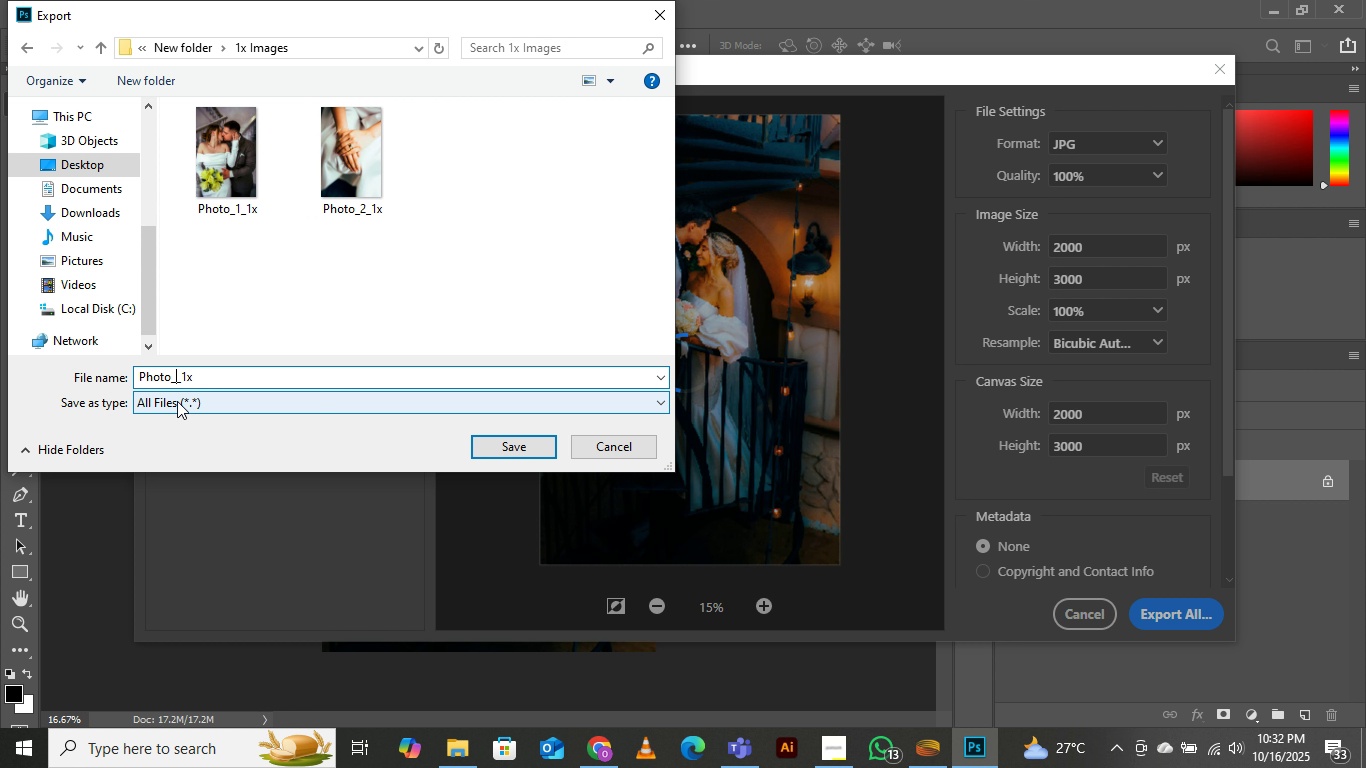 
key(3)
 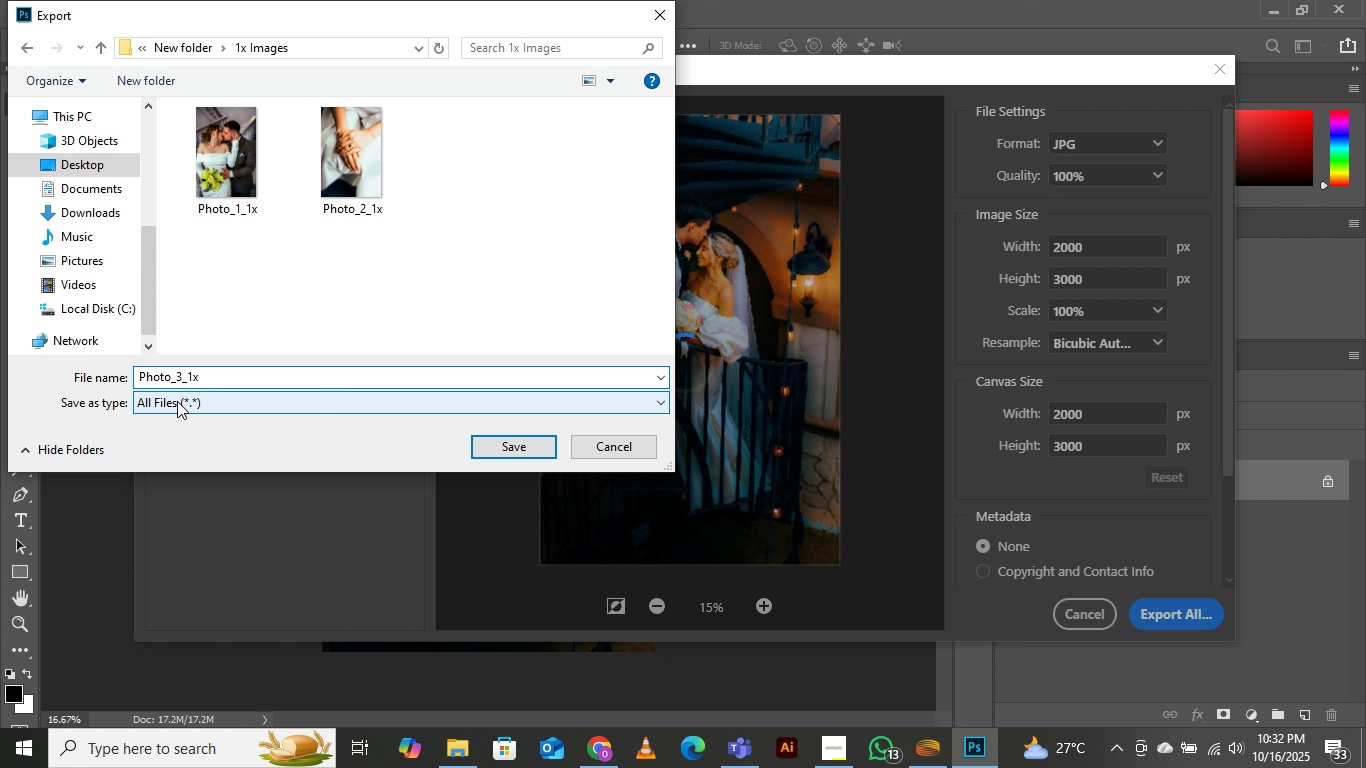 
key(Enter)
 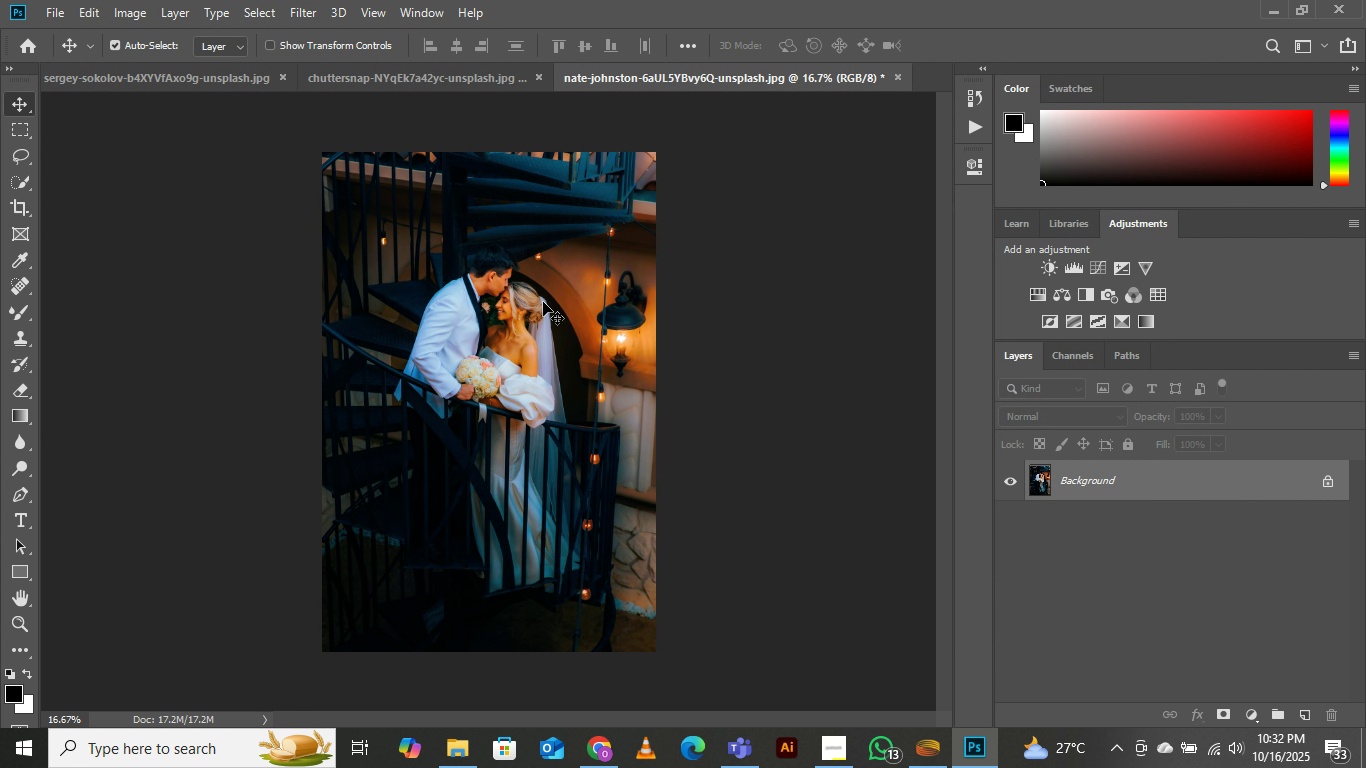 
left_click([185, 87])
 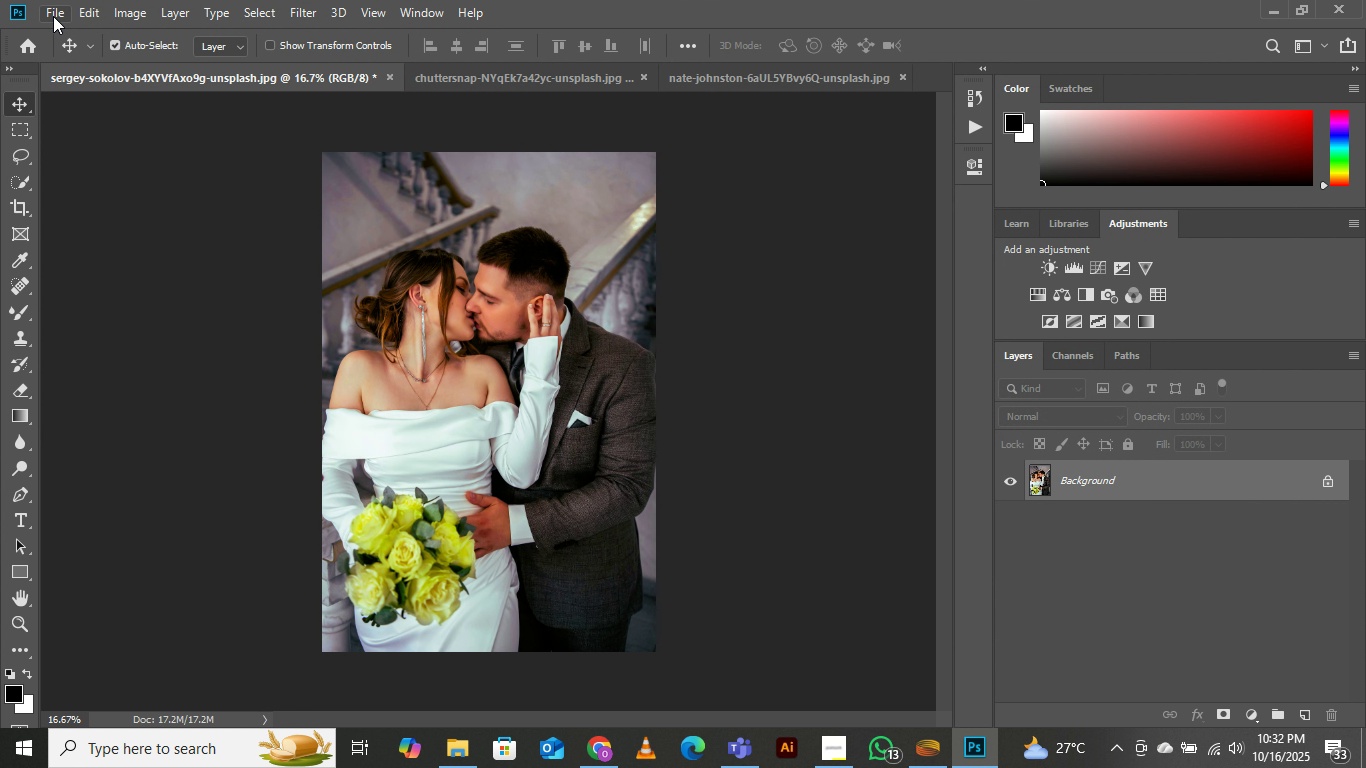 
left_click([51, 15])
 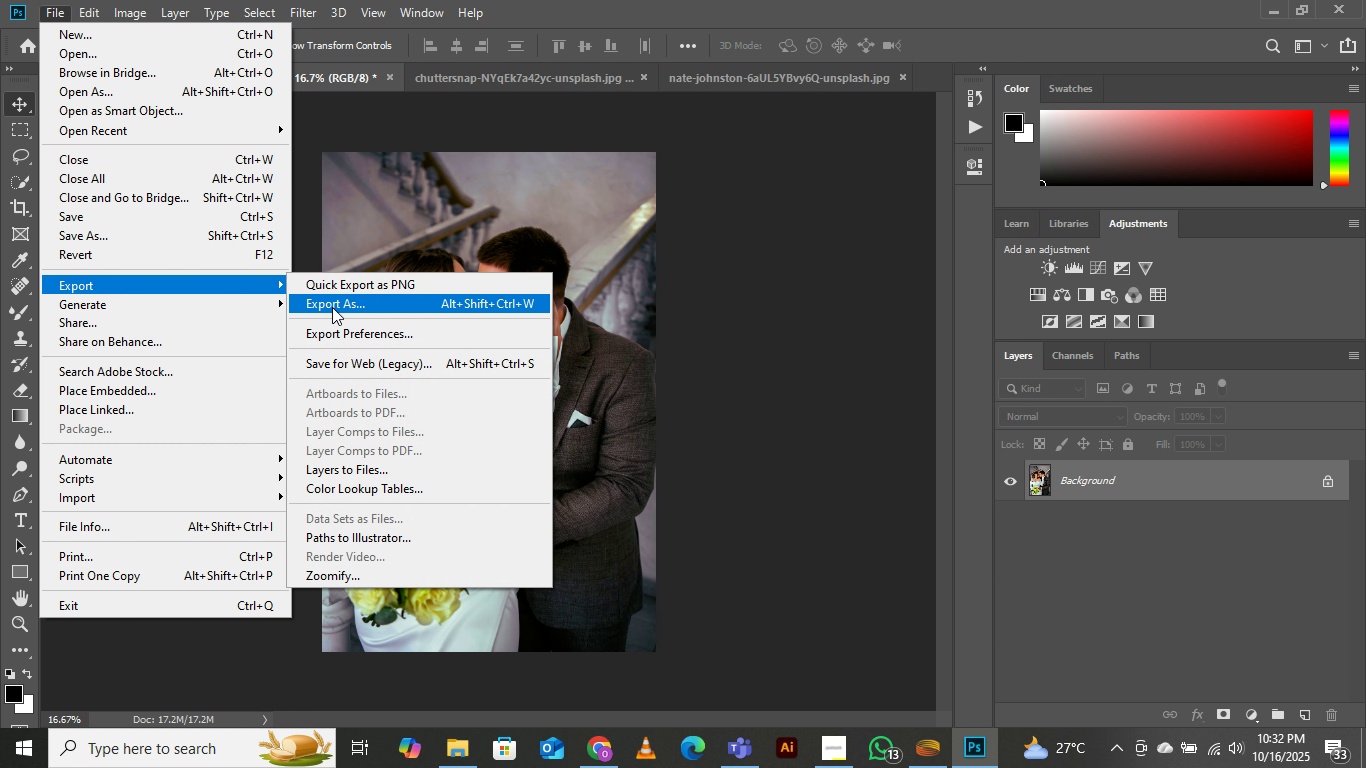 
wait(5.38)
 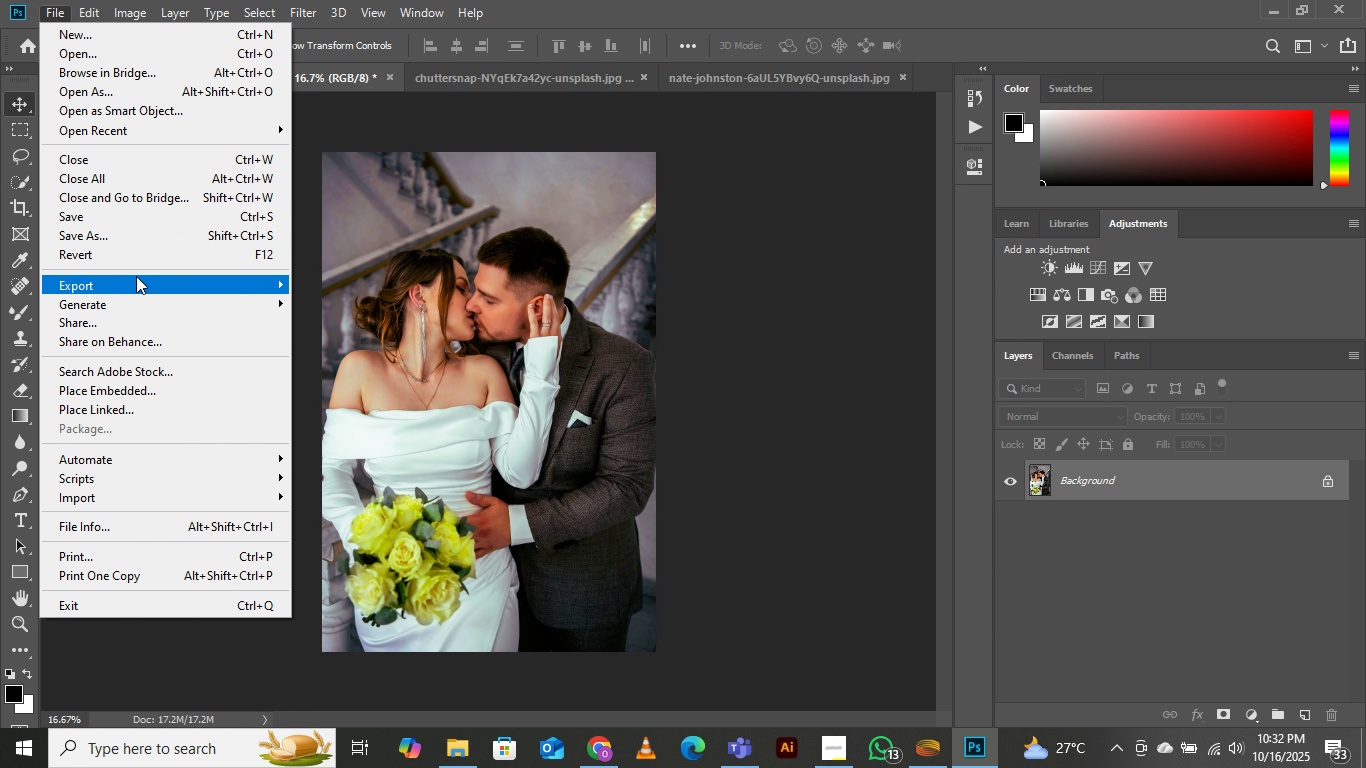 
left_click([331, 304])
 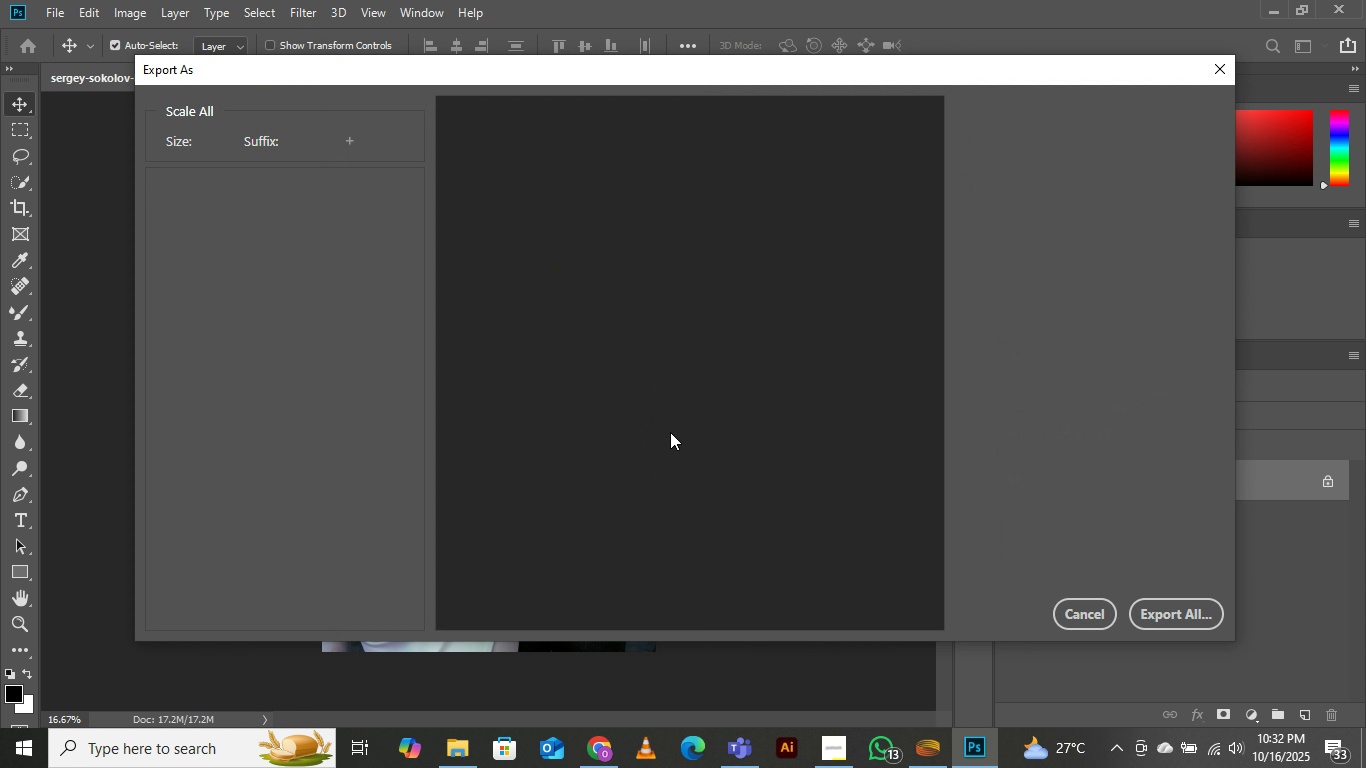 
wait(8.51)
 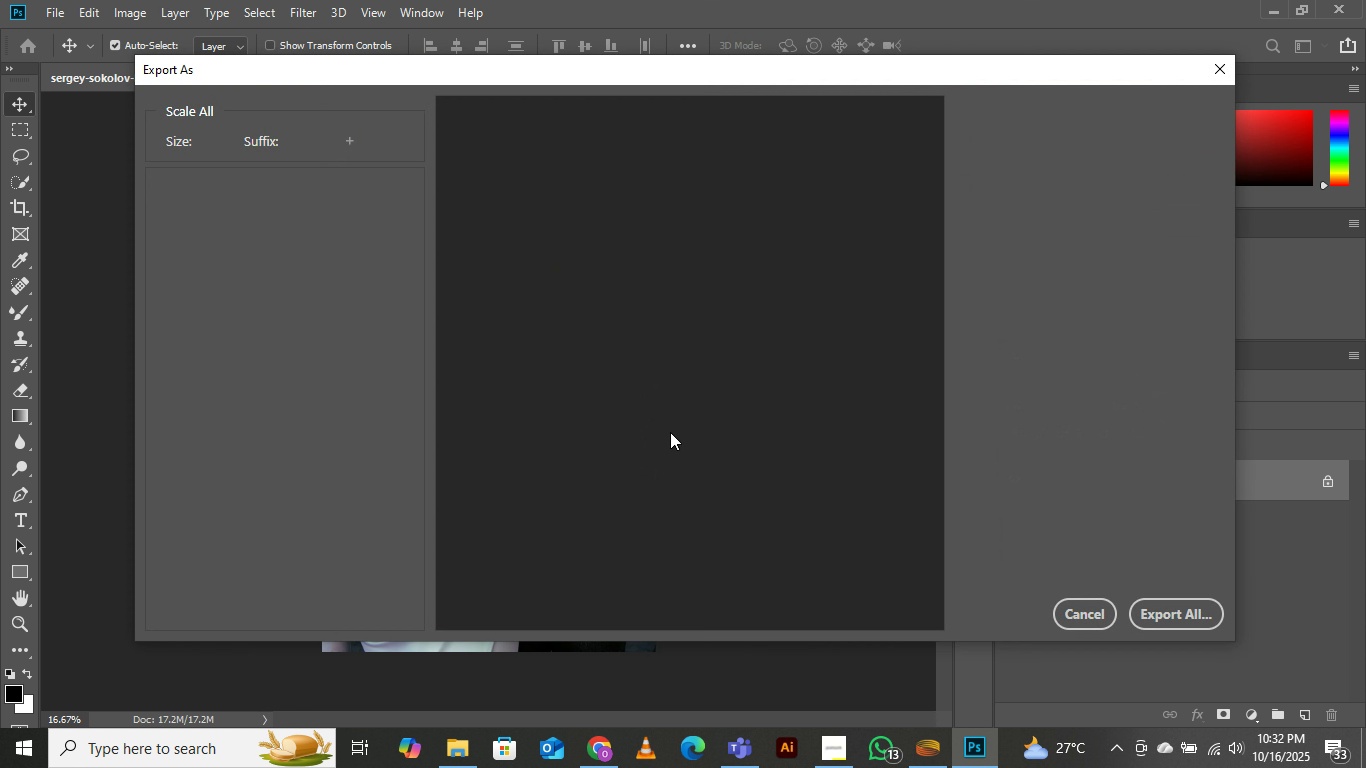 
left_click([229, 172])
 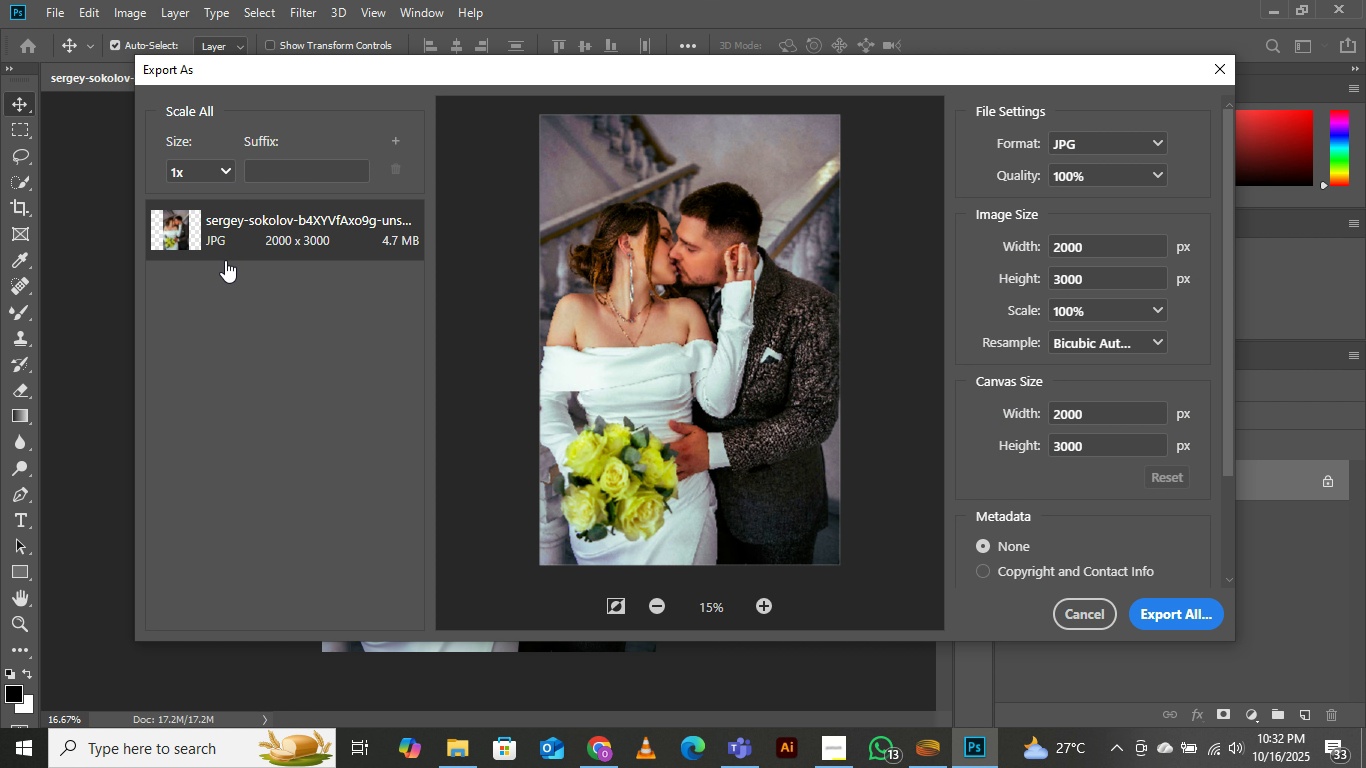 
mouse_move([217, 289])
 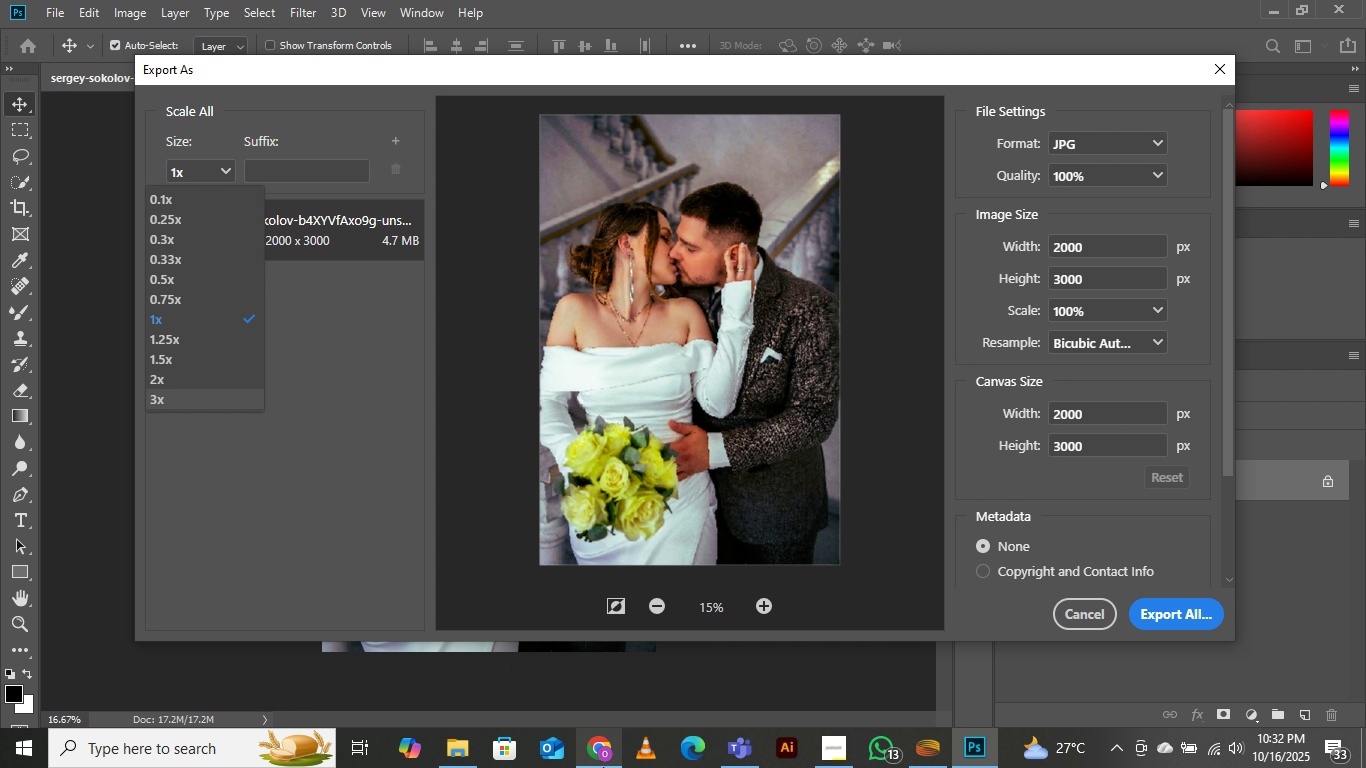 
mouse_move([567, 586])
 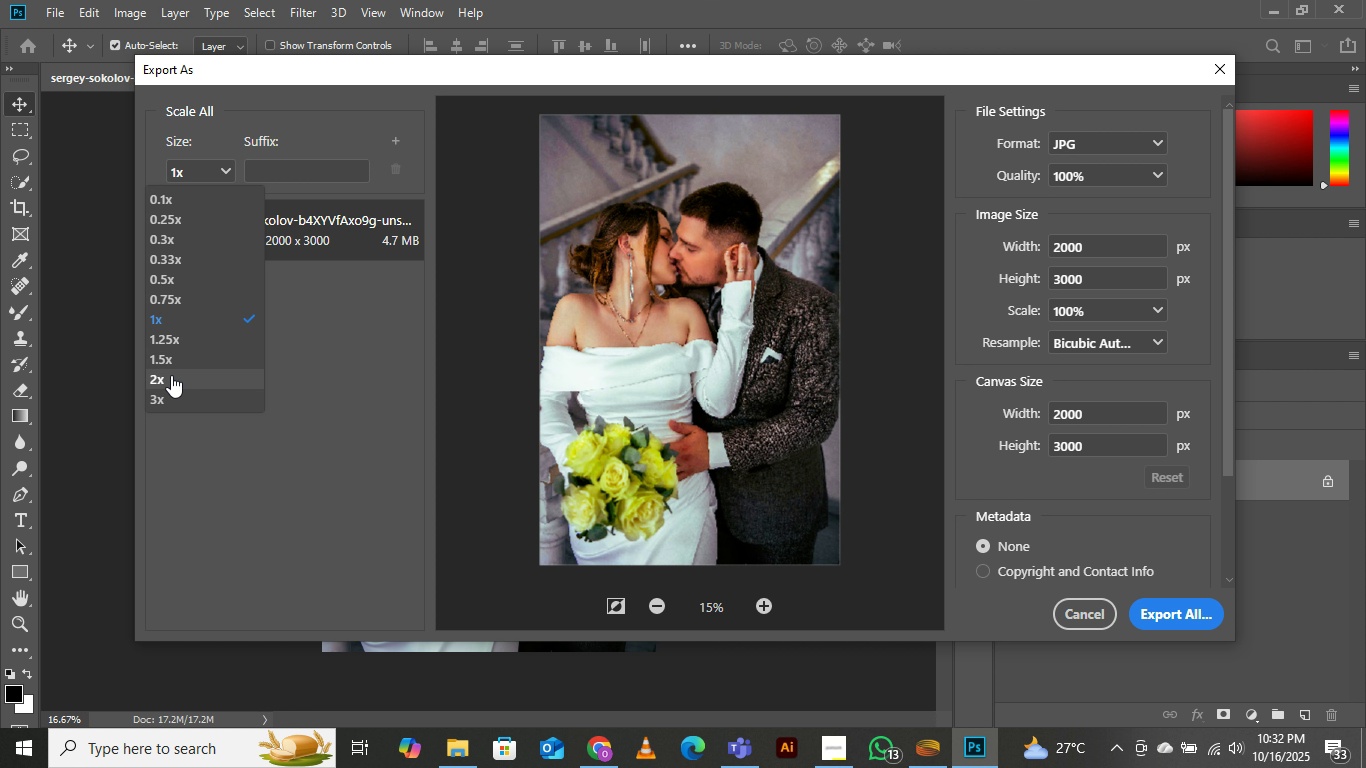 
wait(5.38)
 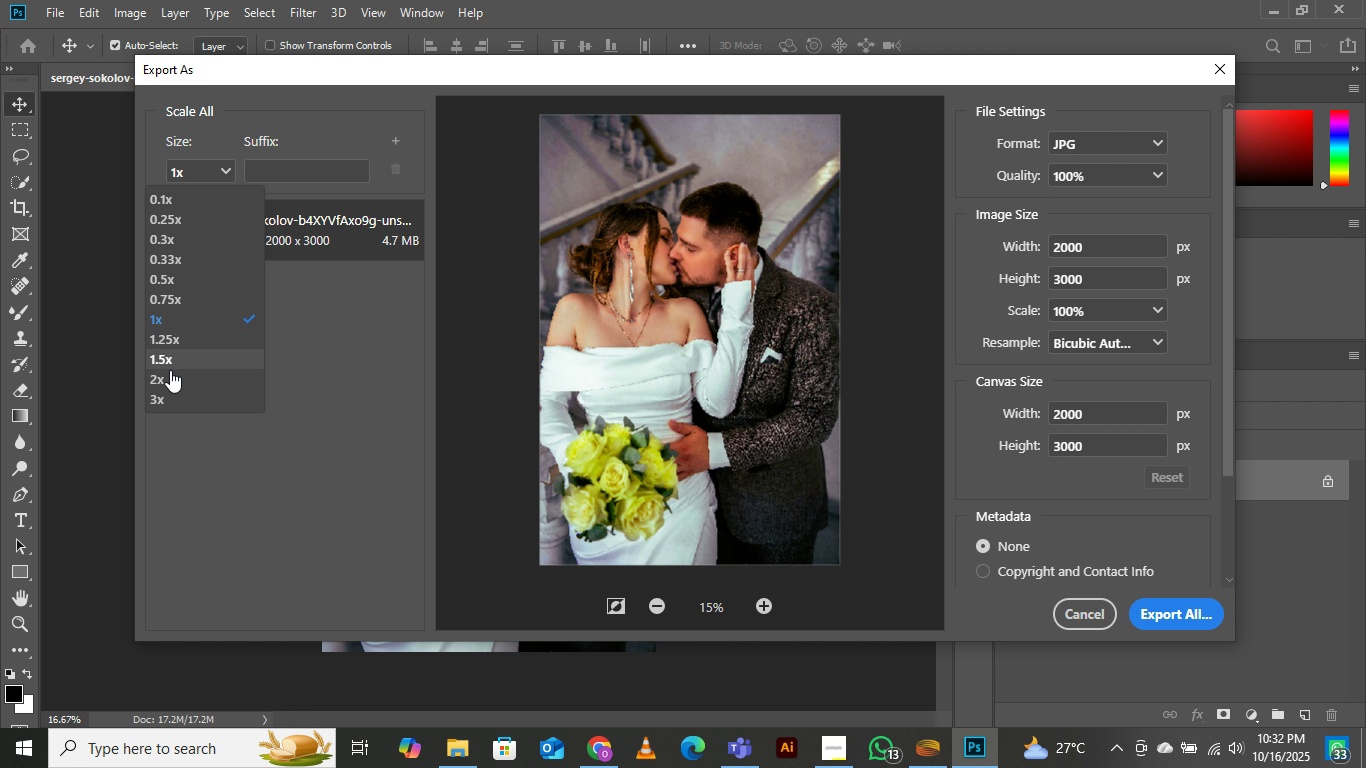 
left_click([173, 373])
 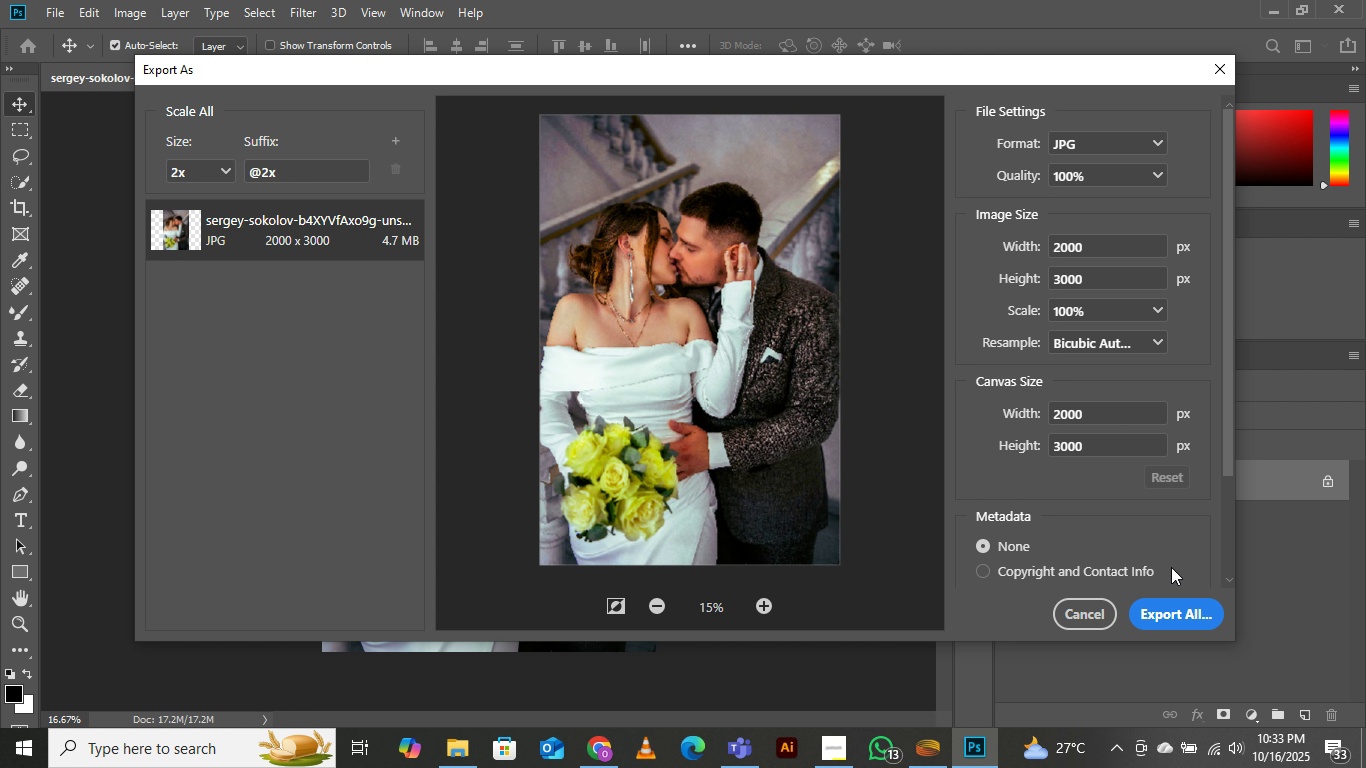 
left_click([1170, 607])
 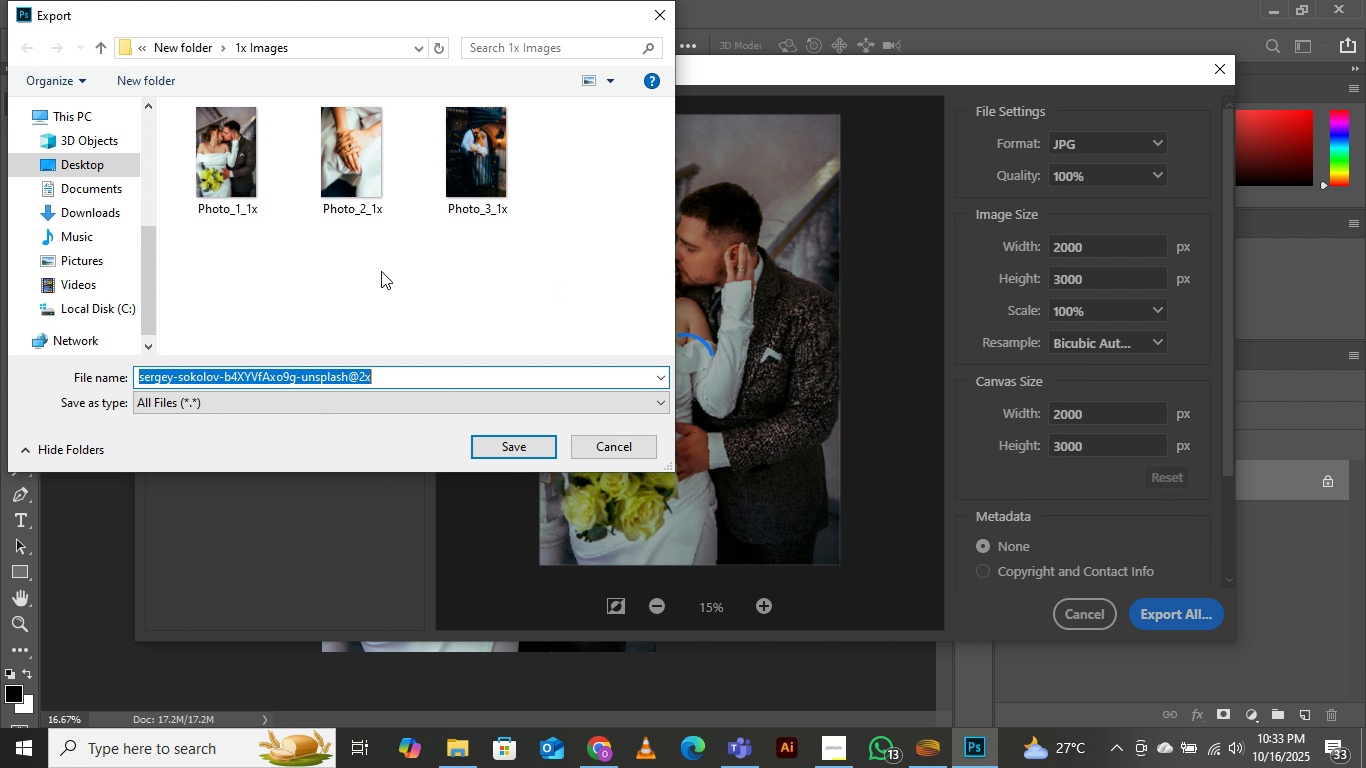 
left_click([206, 189])
 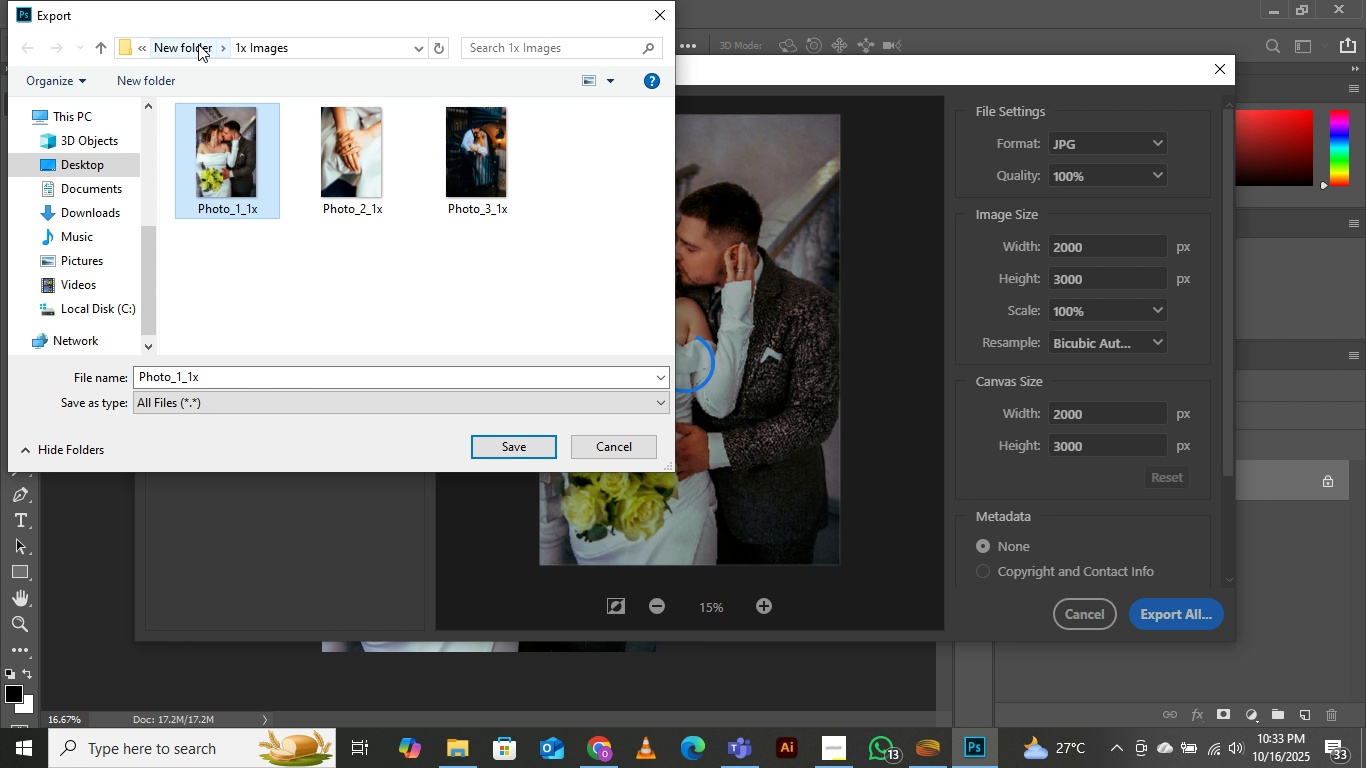 
left_click([198, 44])
 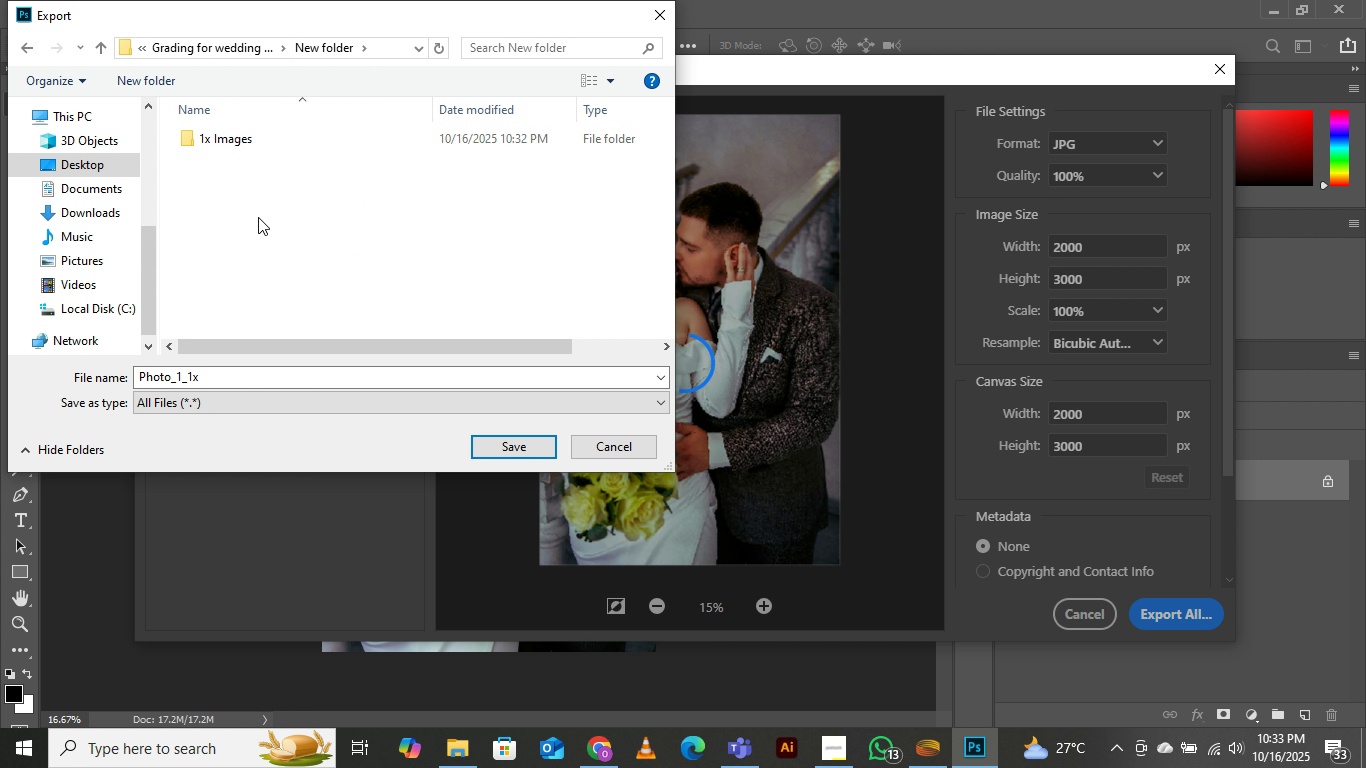 
right_click([258, 217])
 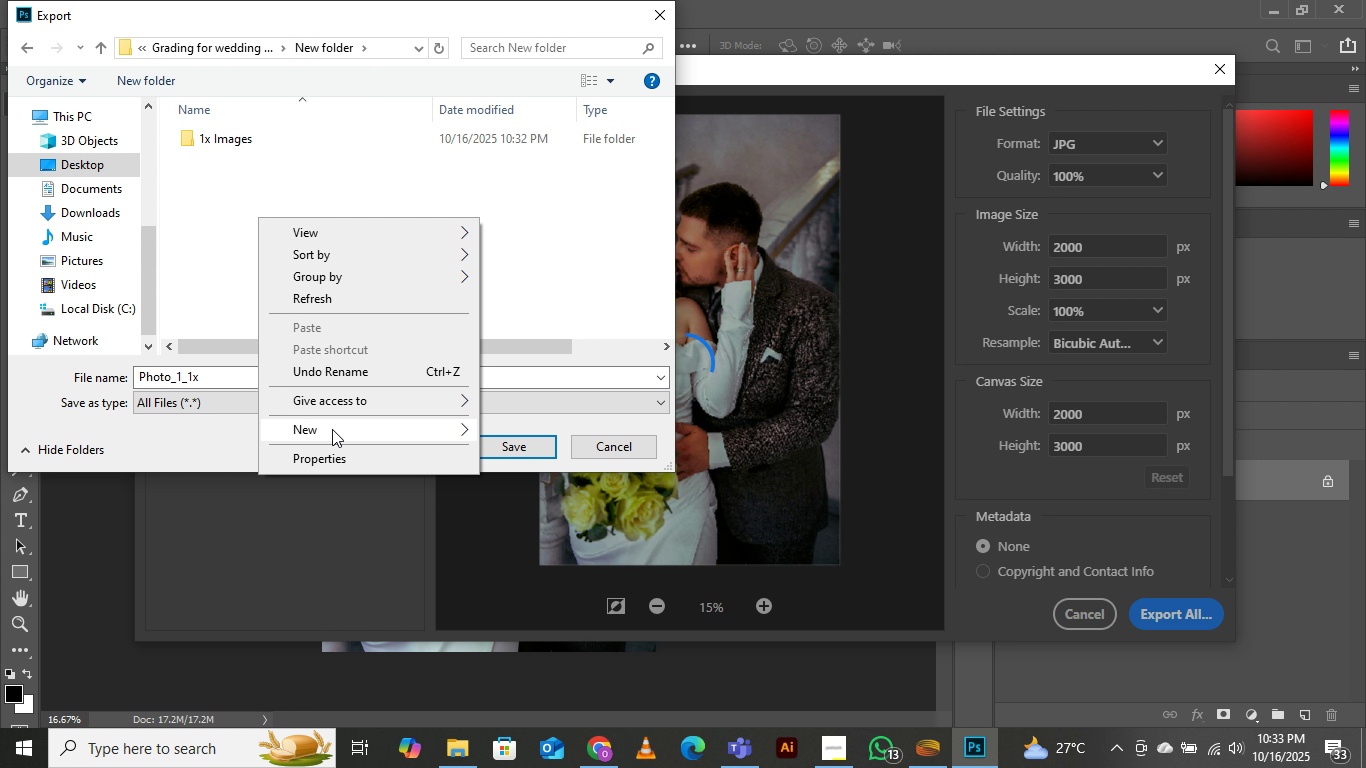 
left_click([332, 429])
 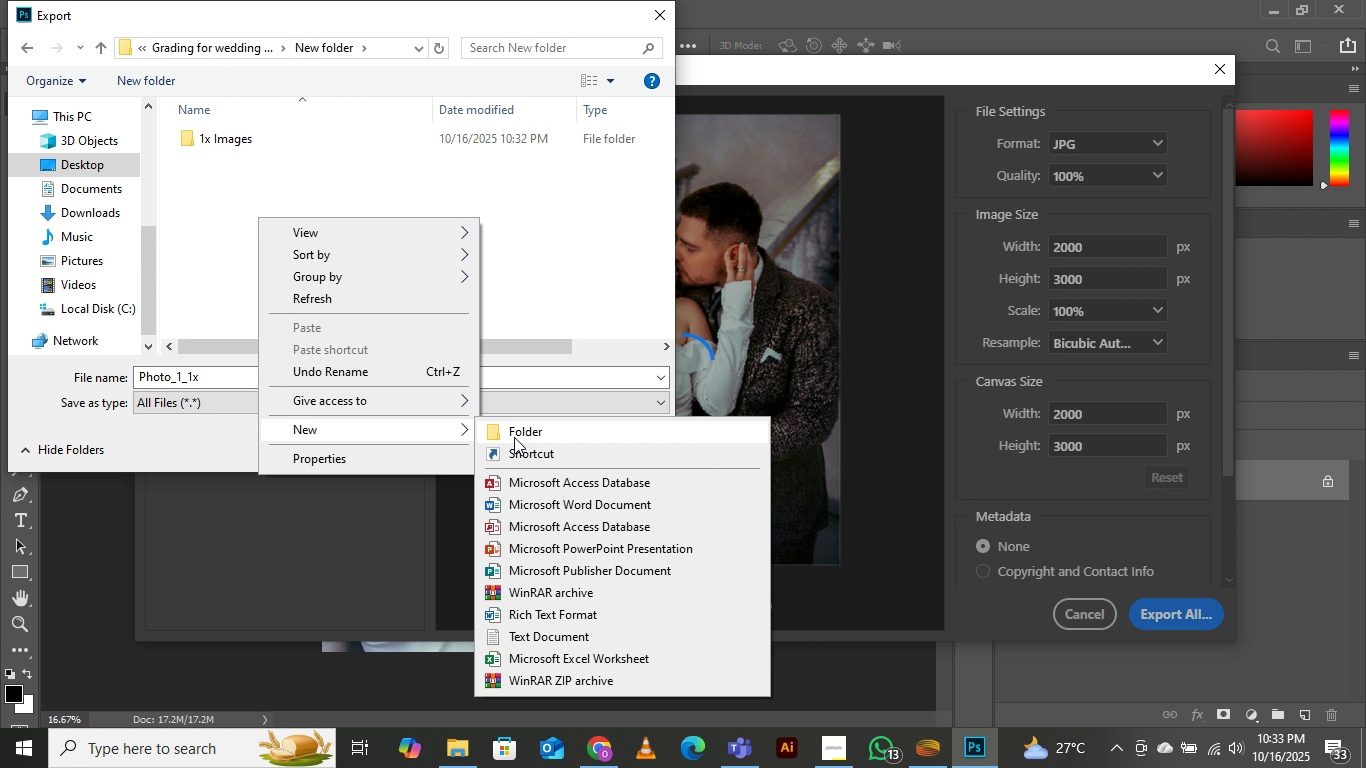 
left_click([531, 441])
 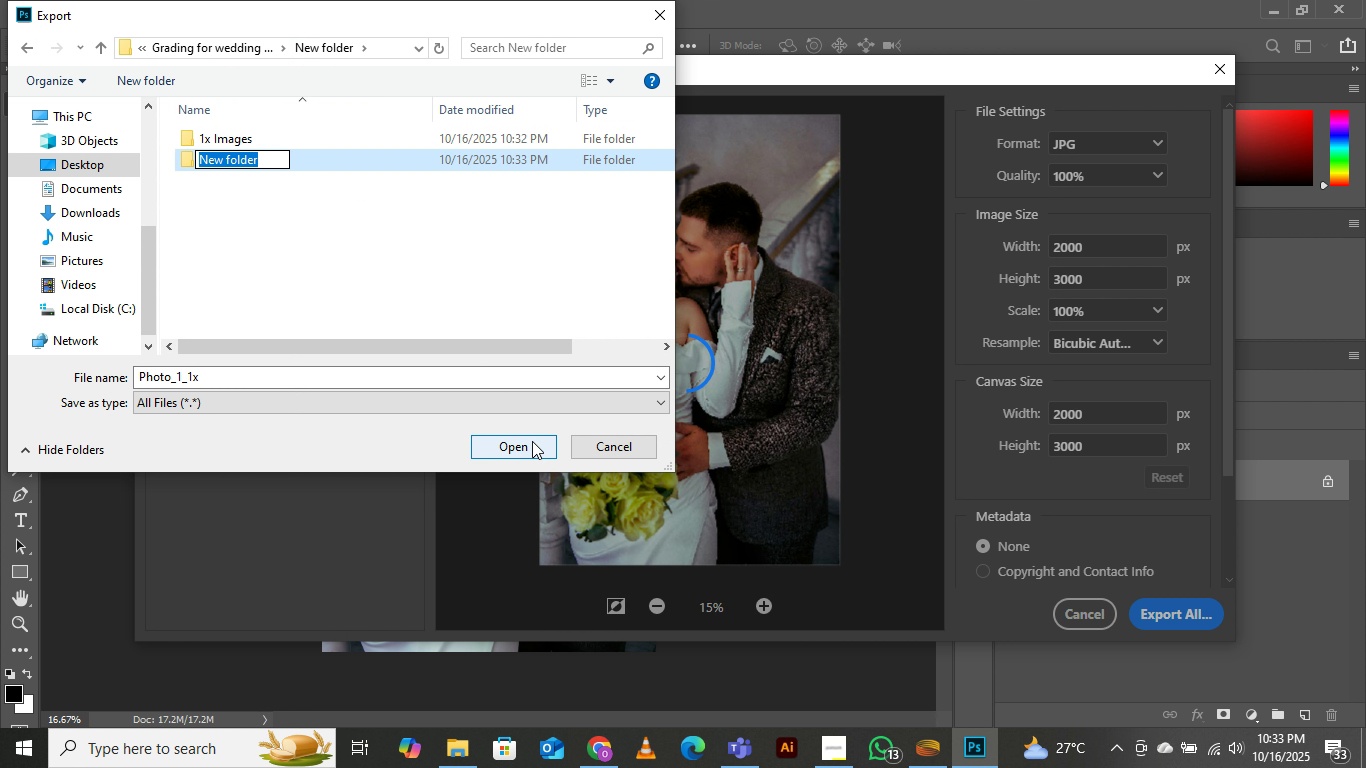 
type(2x Images)
 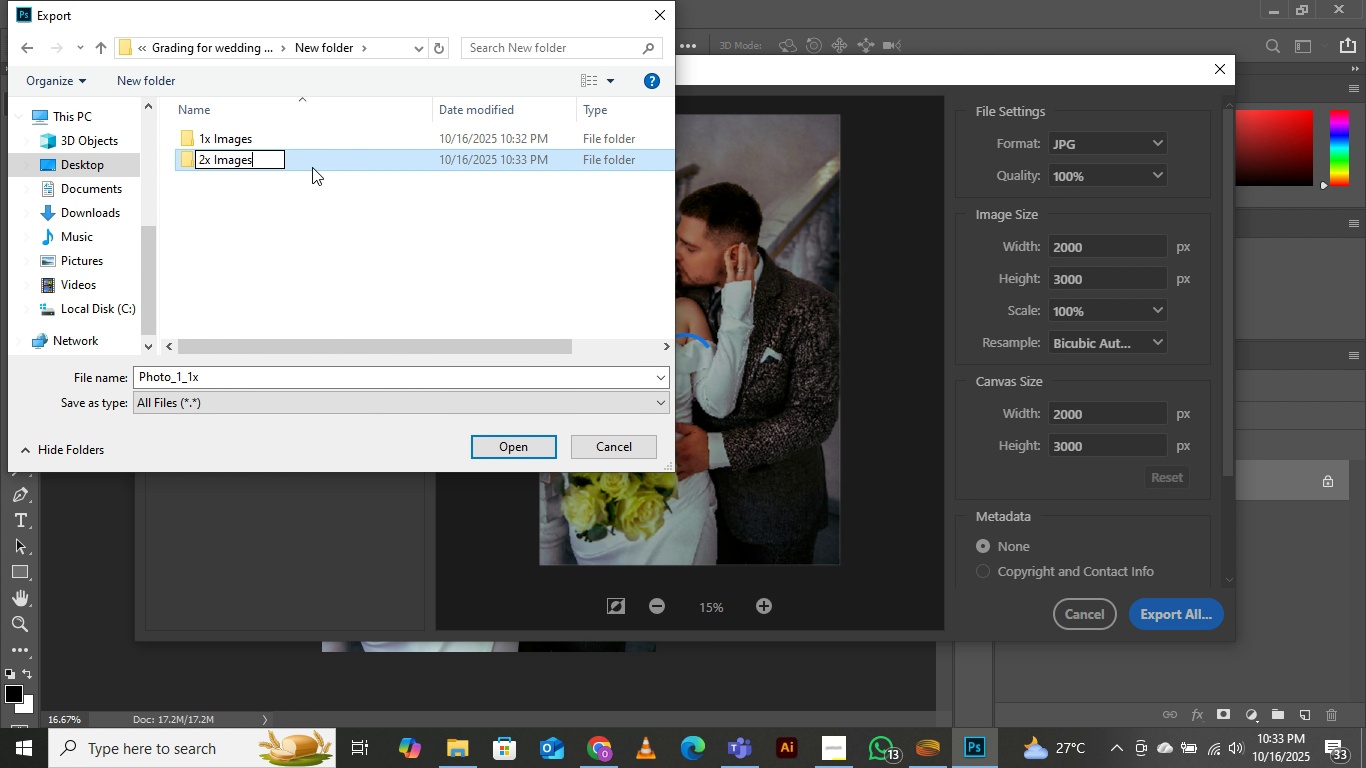 
double_click([302, 160])
 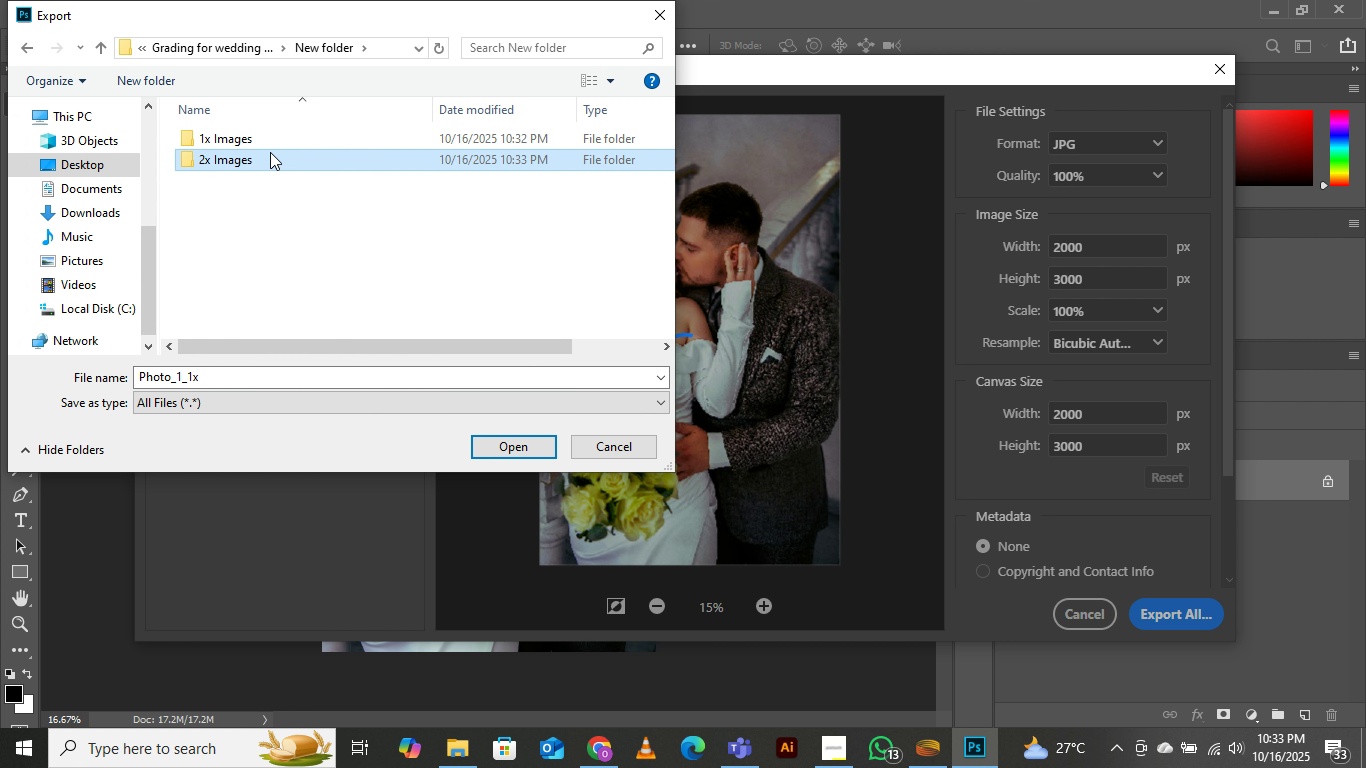 
double_click([270, 152])
 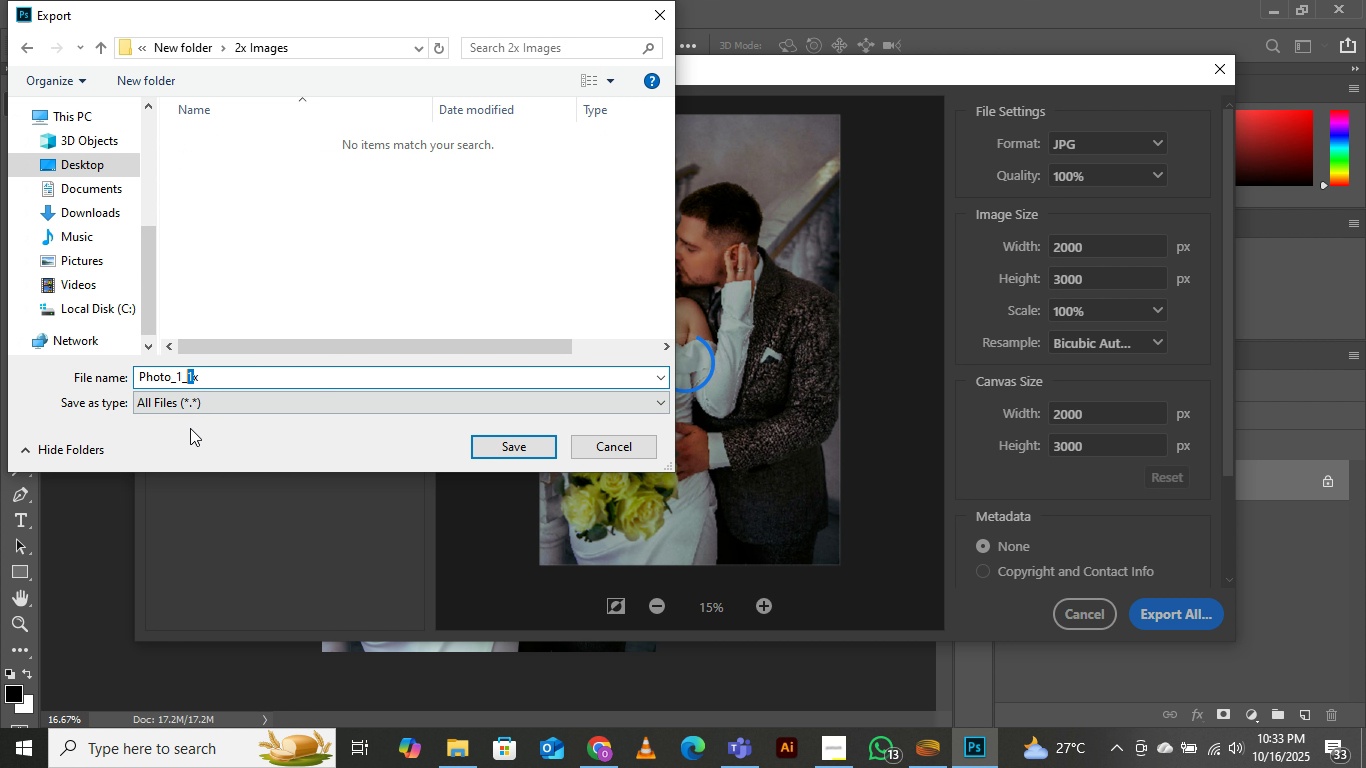 
key(2)
 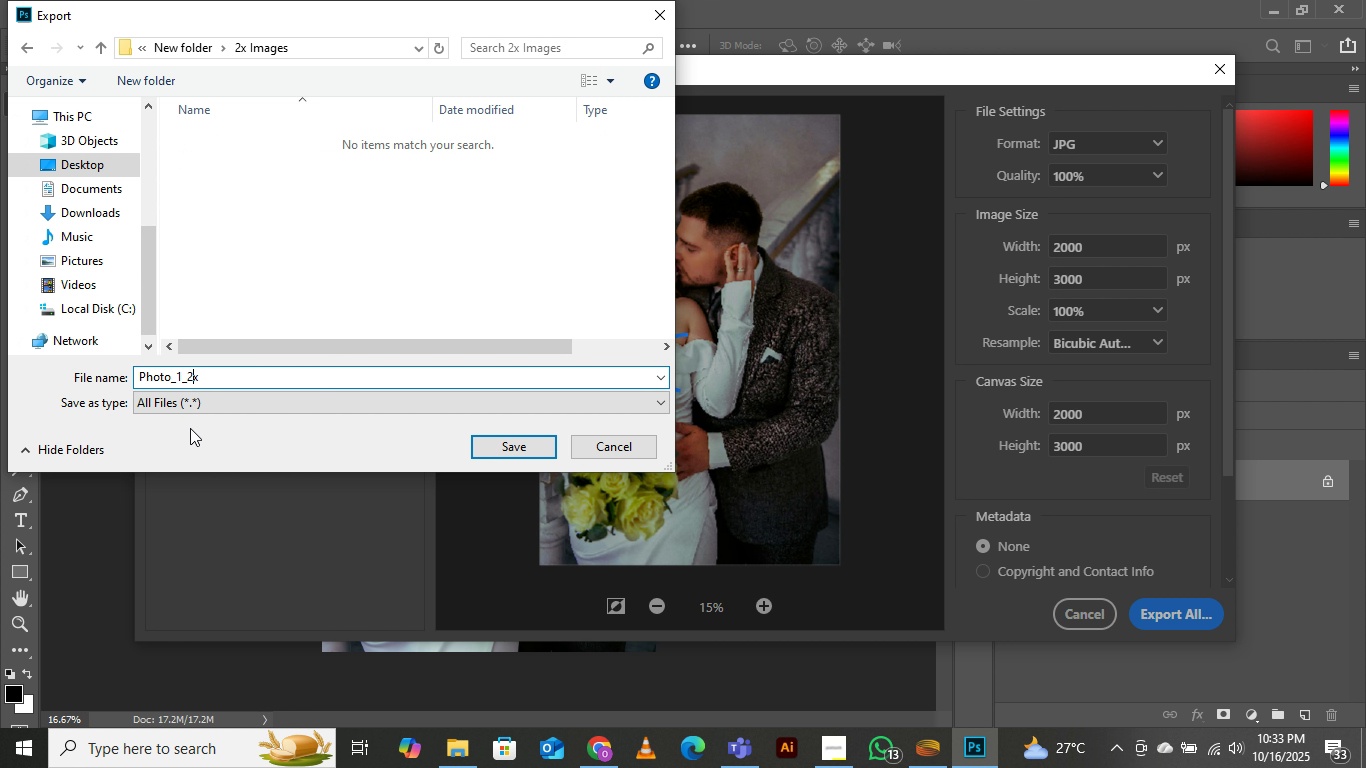 
hold_key(key=ControlLeft, duration=0.51)
 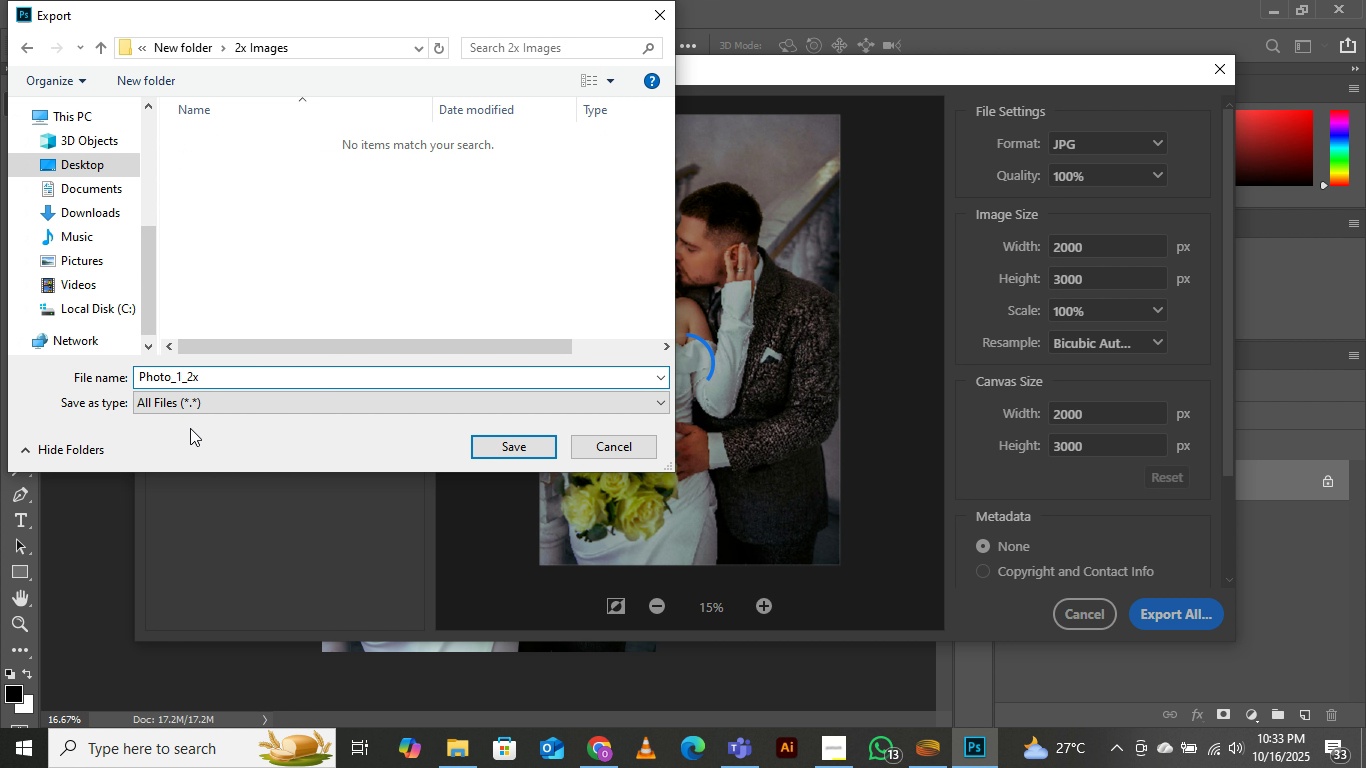 
key(Enter)
 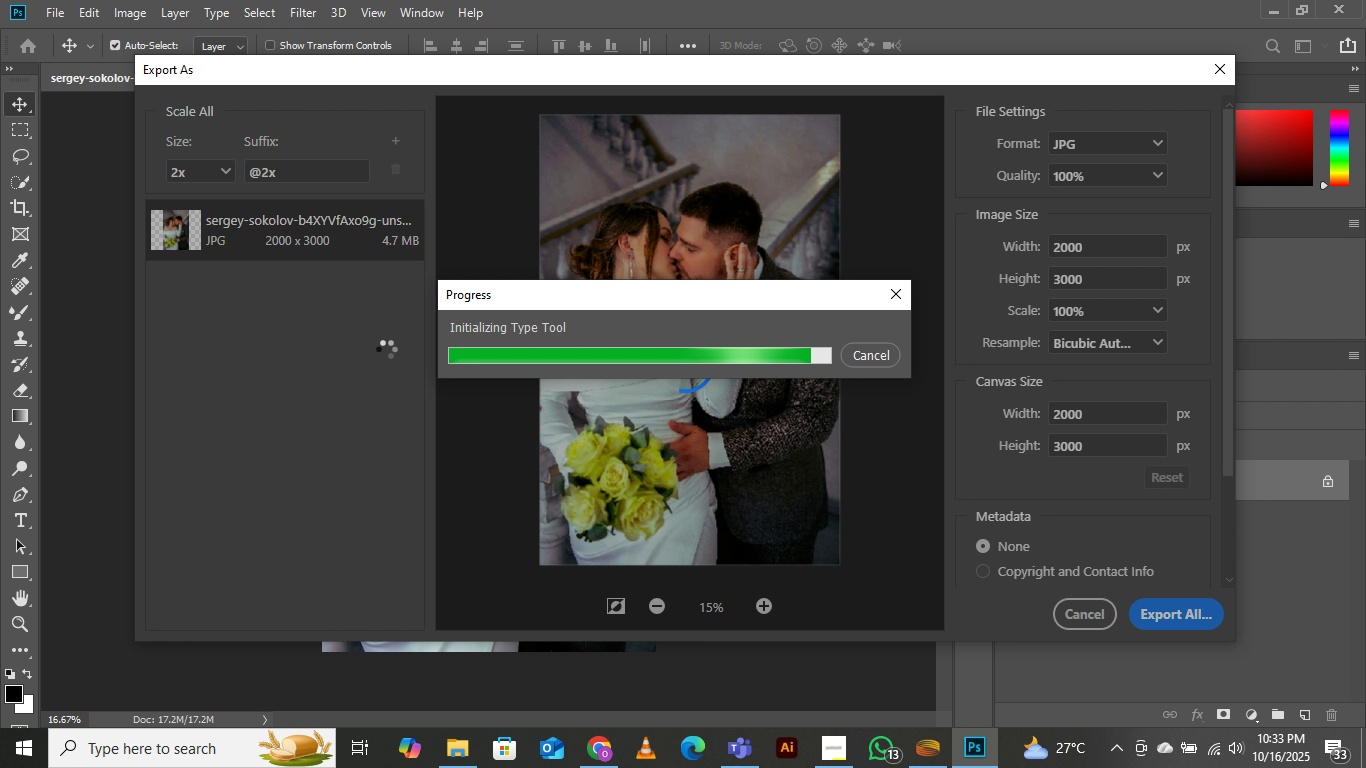 
wait(31.13)
 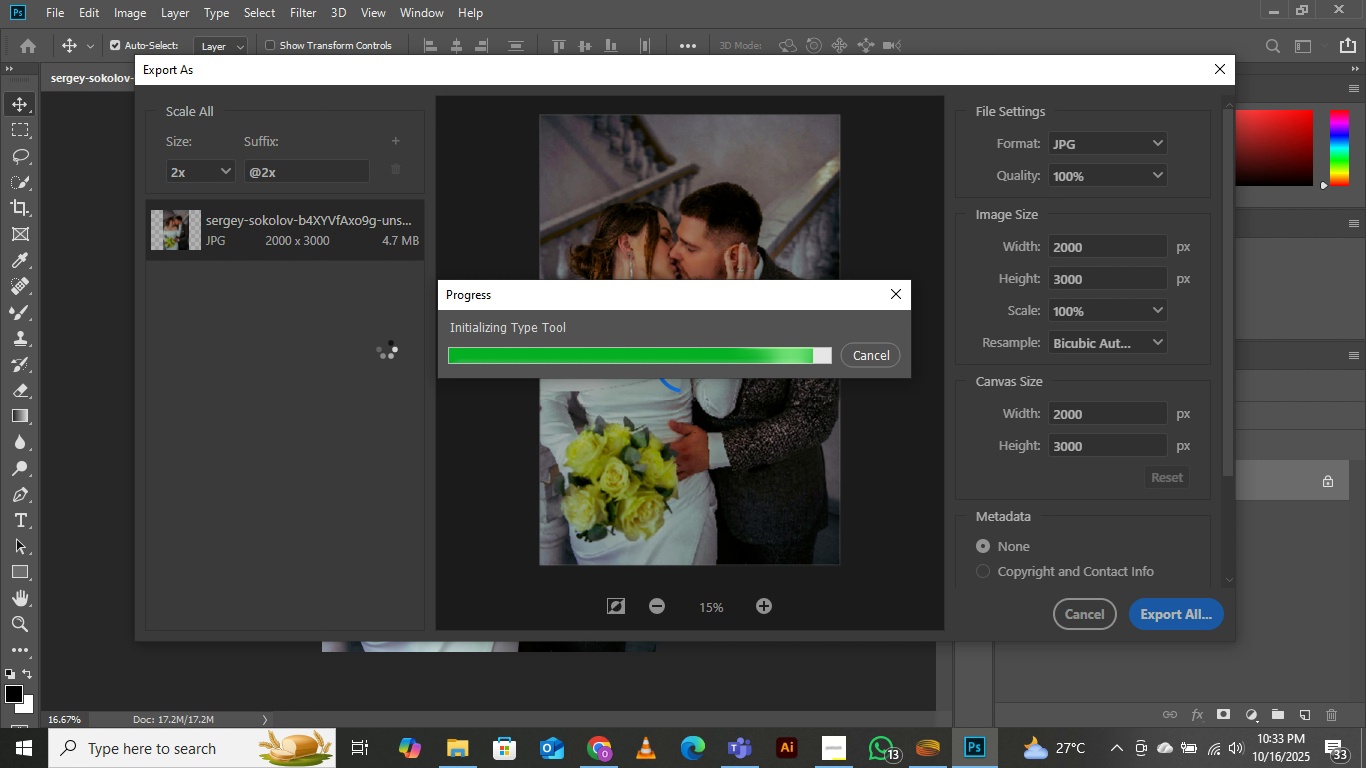 
left_click([826, 767])
 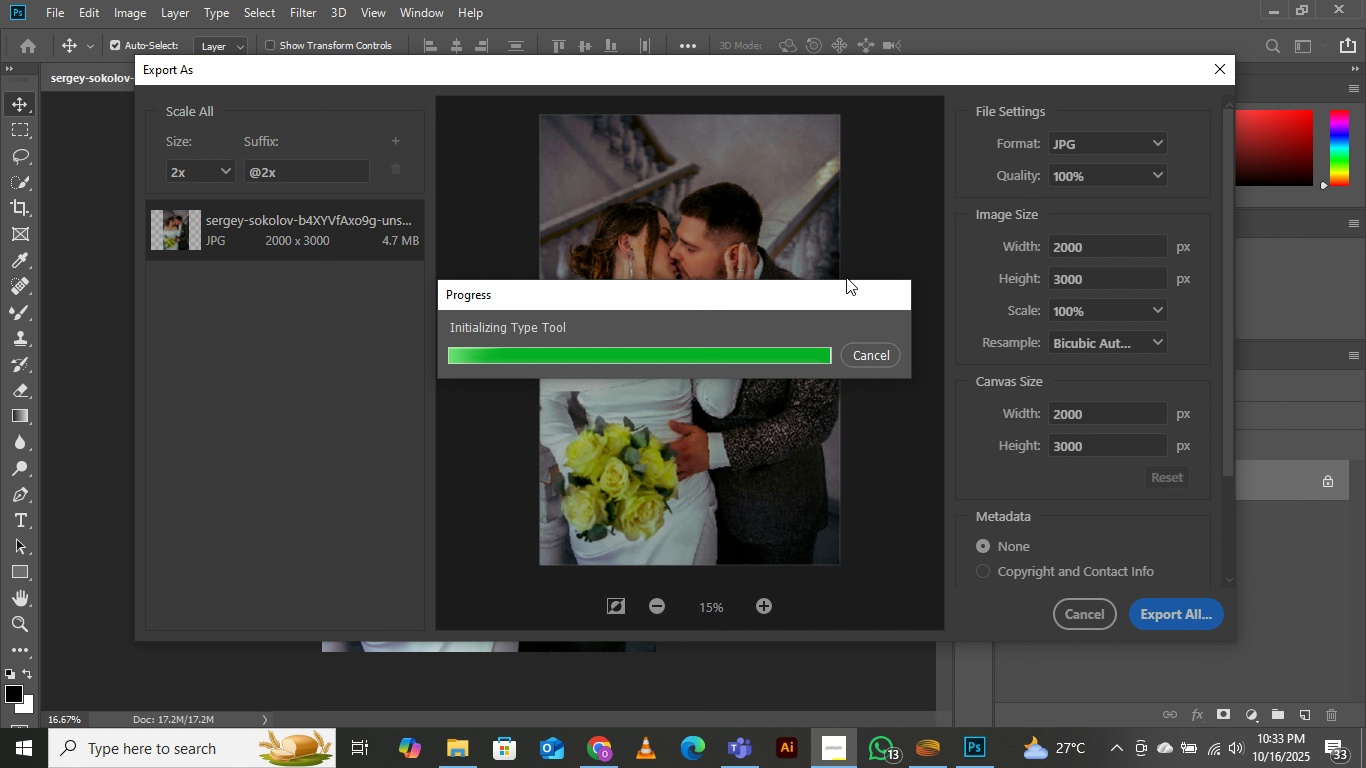 
left_click_drag(start_coordinate=[826, 767], to_coordinate=[1256, 0])
 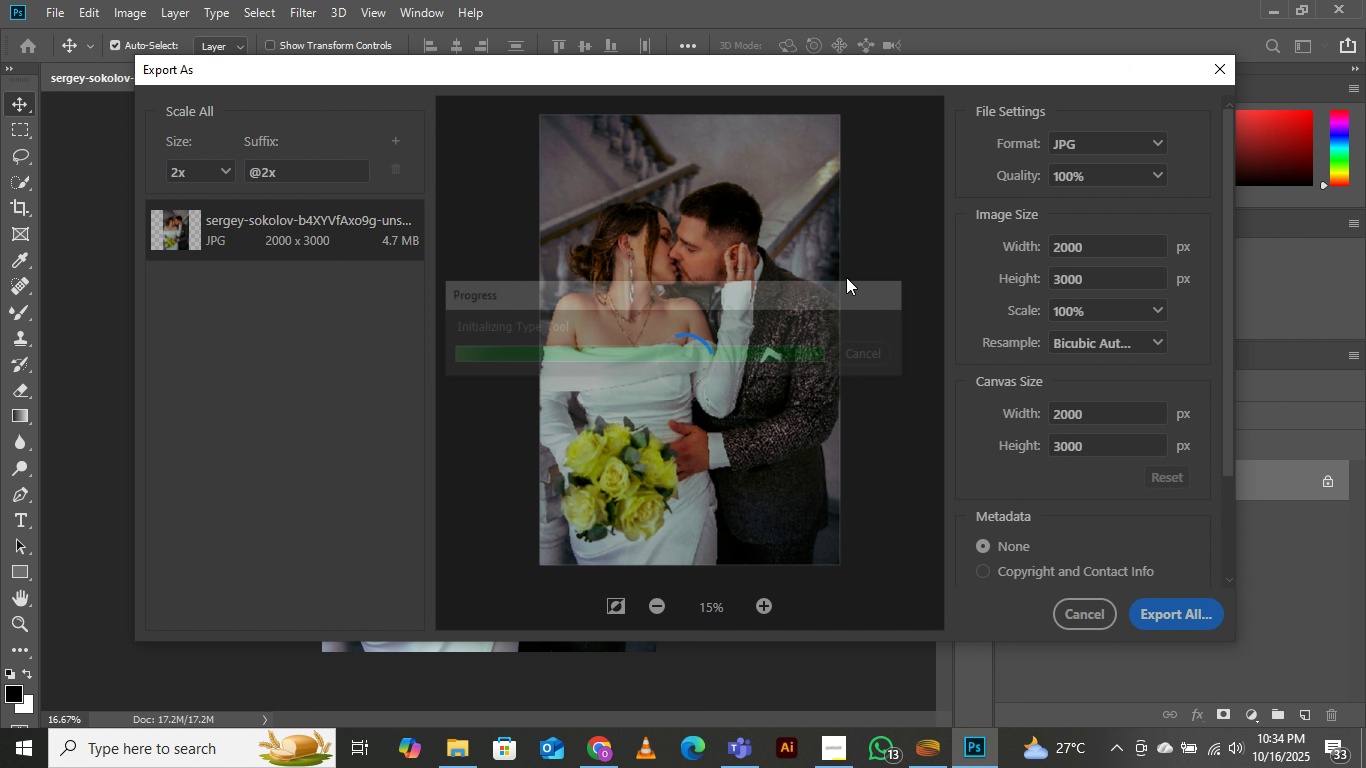 
wait(5.44)
 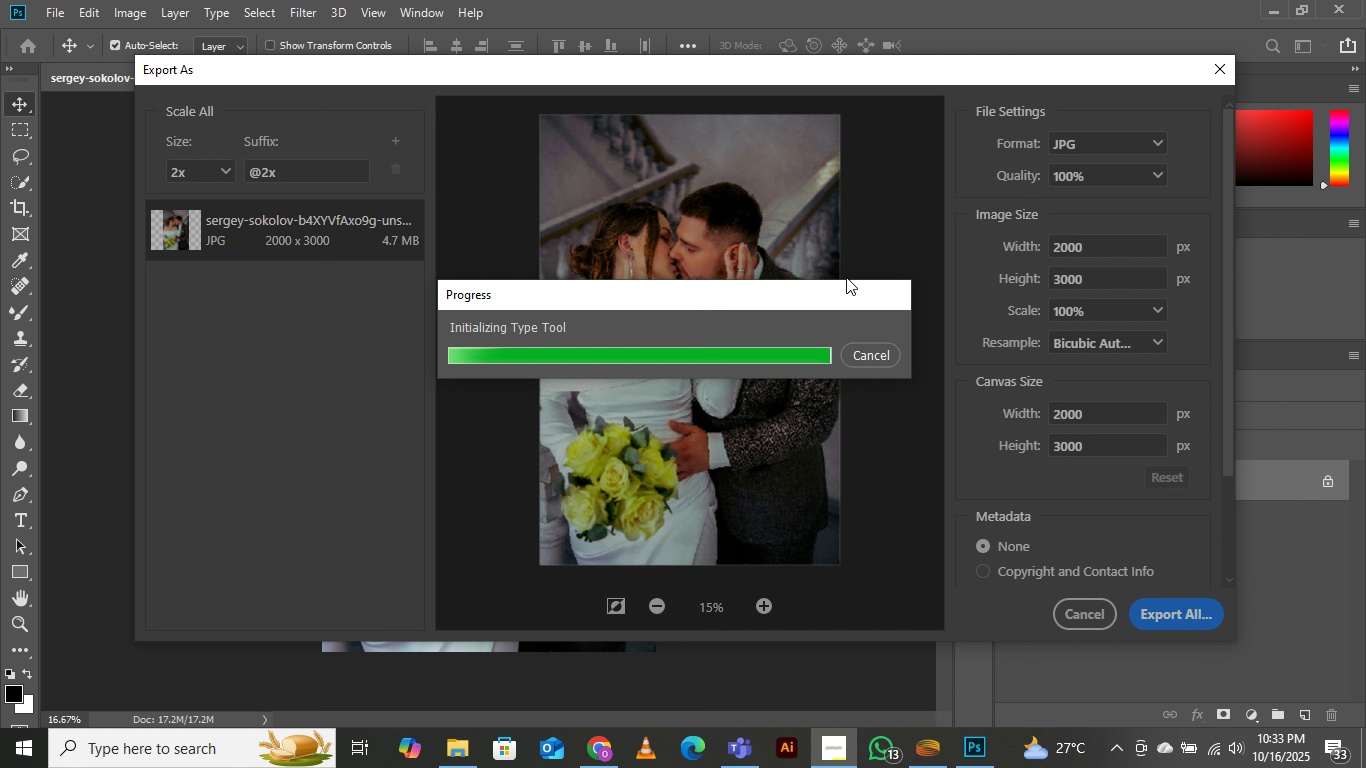 
left_click([491, 77])
 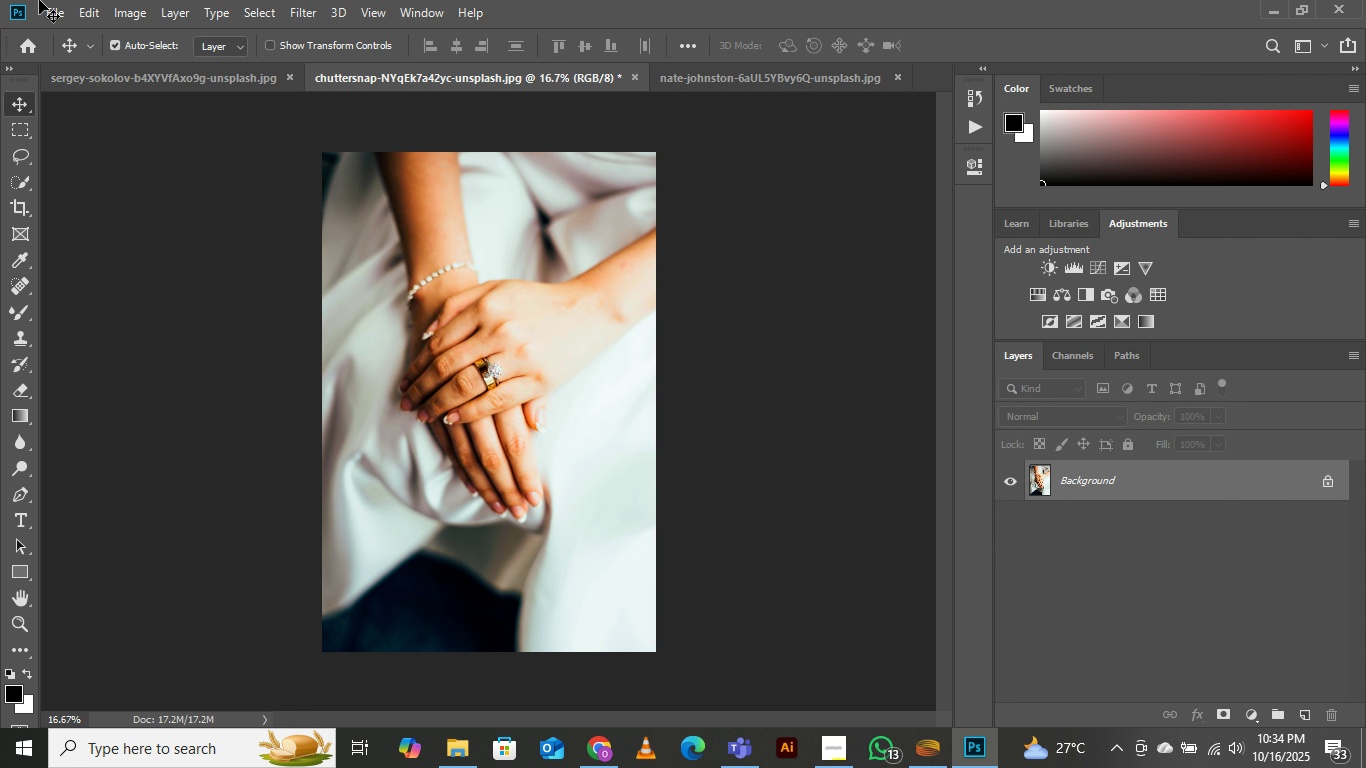 
left_click([54, 6])
 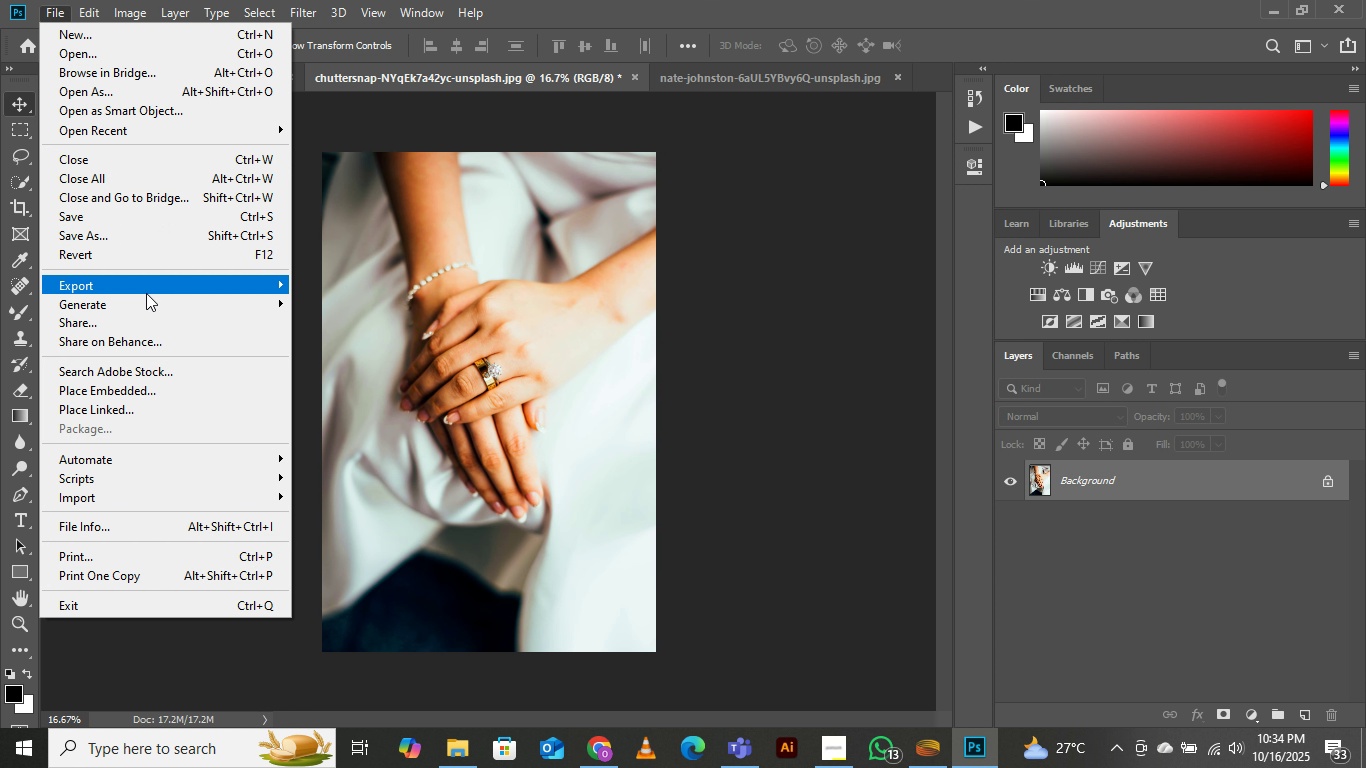 
left_click([118, 289])
 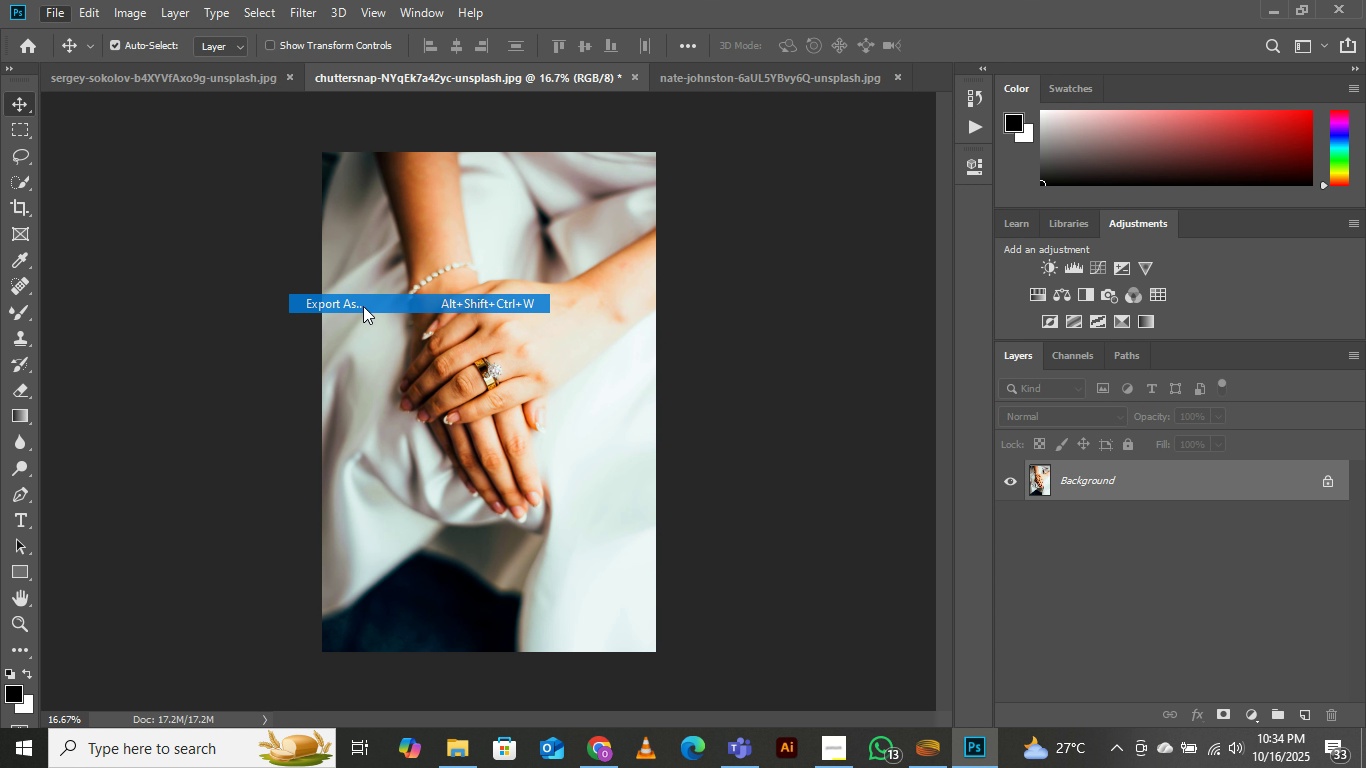 
left_click([363, 306])
 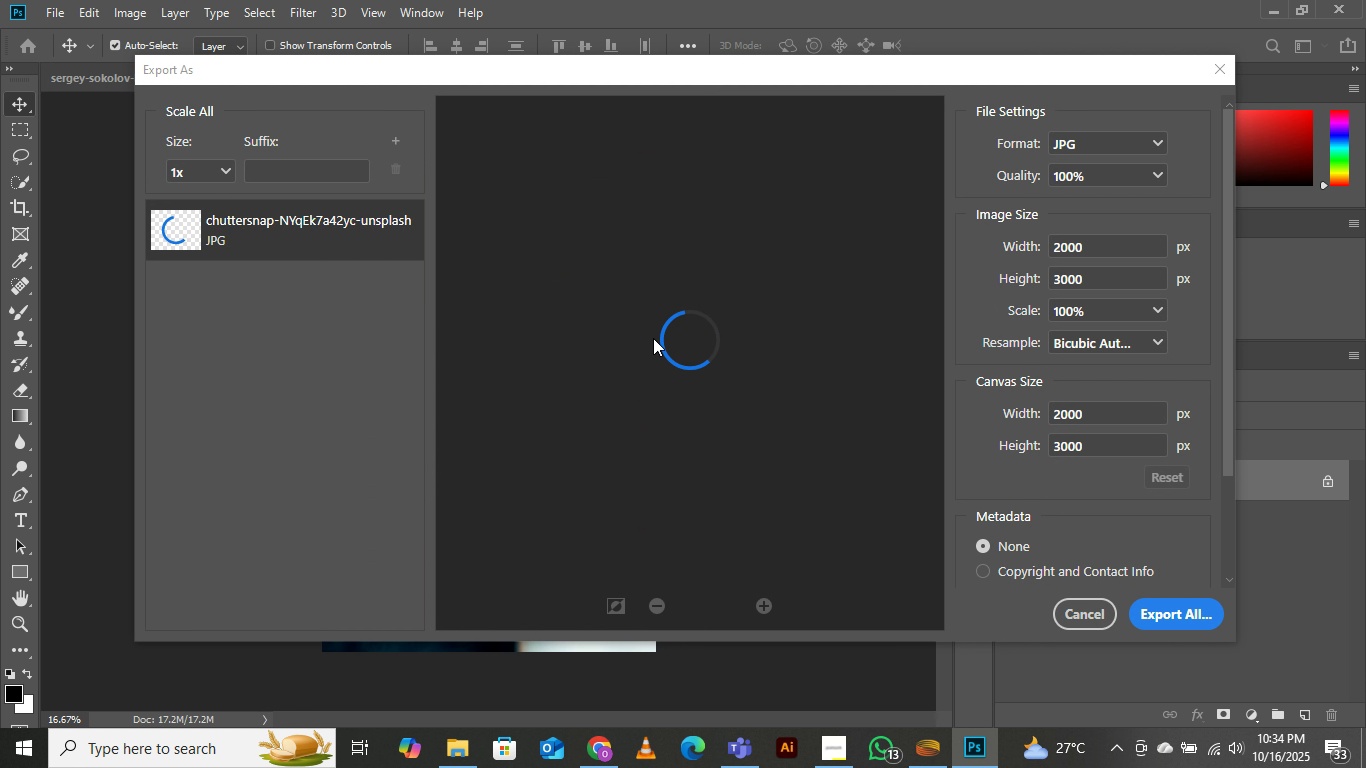 
wait(9.73)
 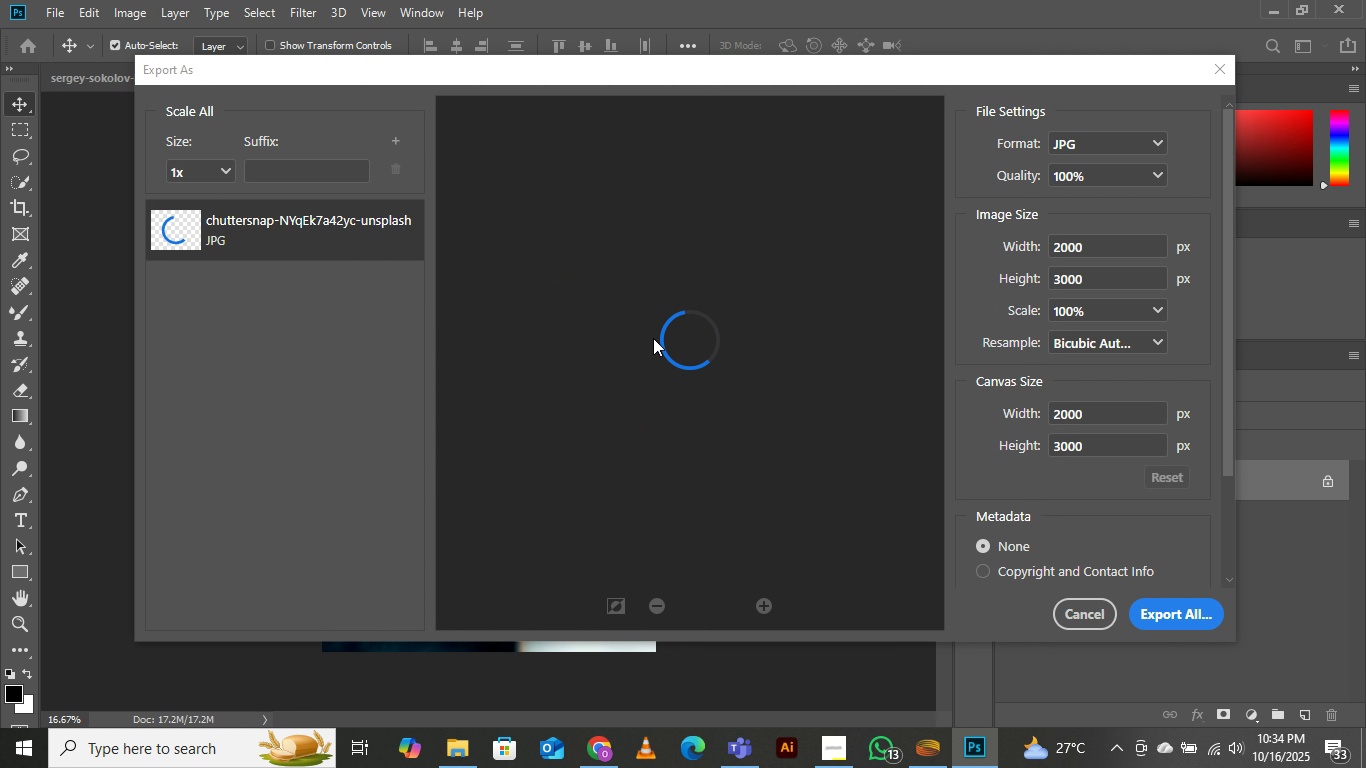 
left_click([223, 165])
 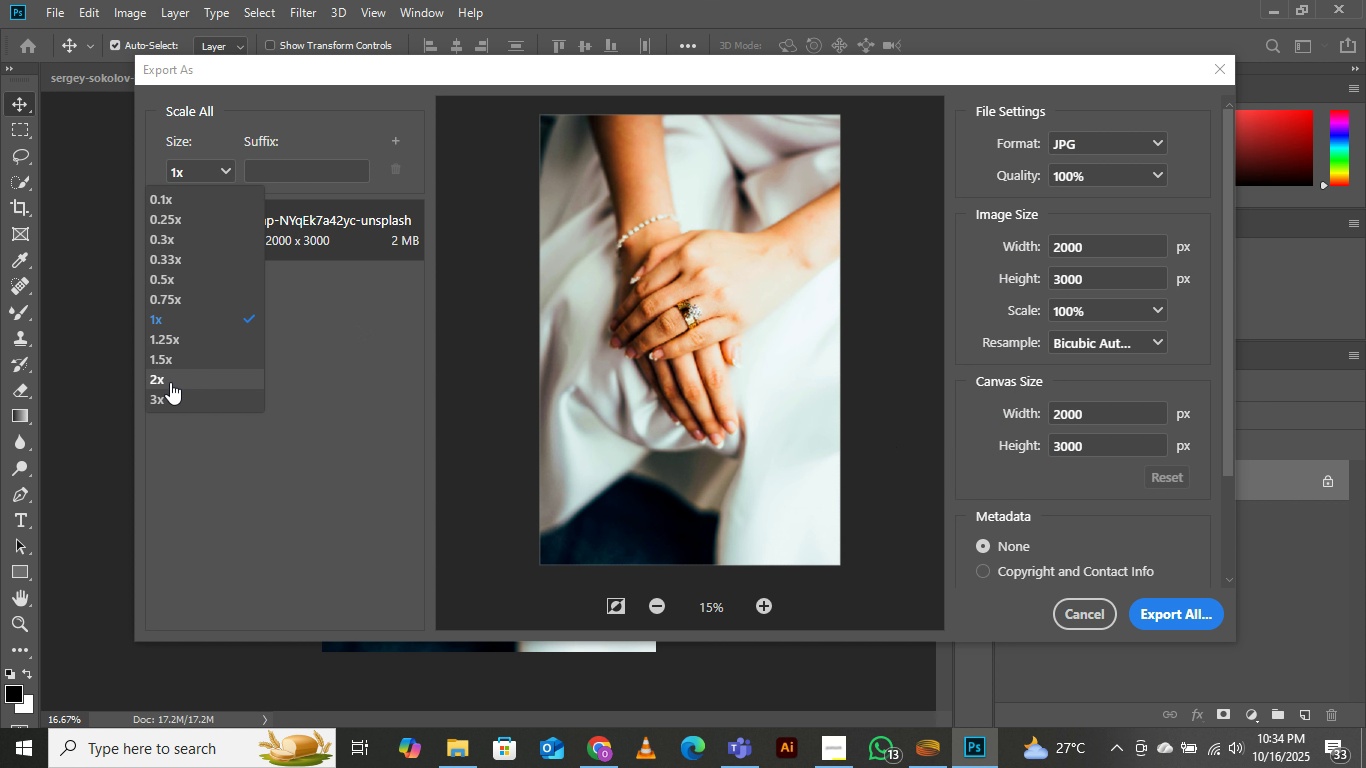 
left_click([169, 382])
 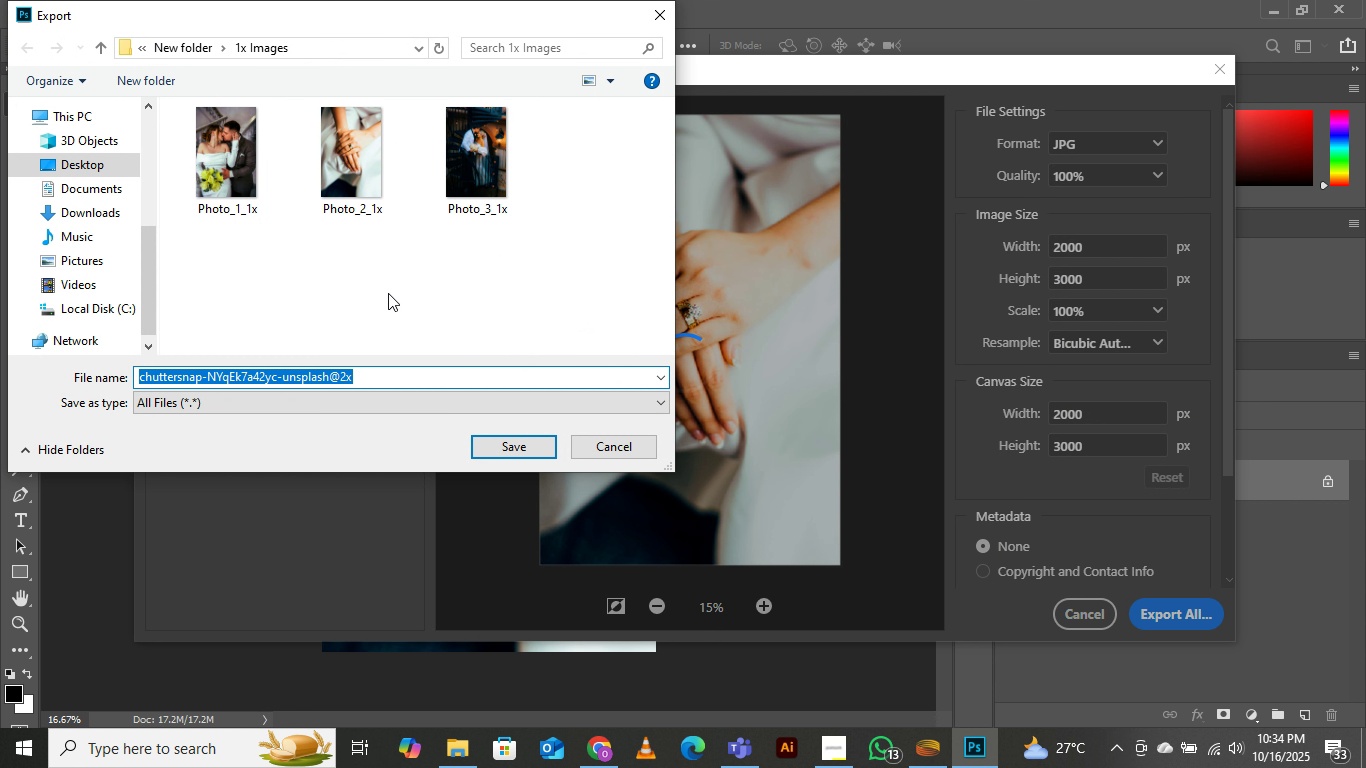 
wait(5.87)
 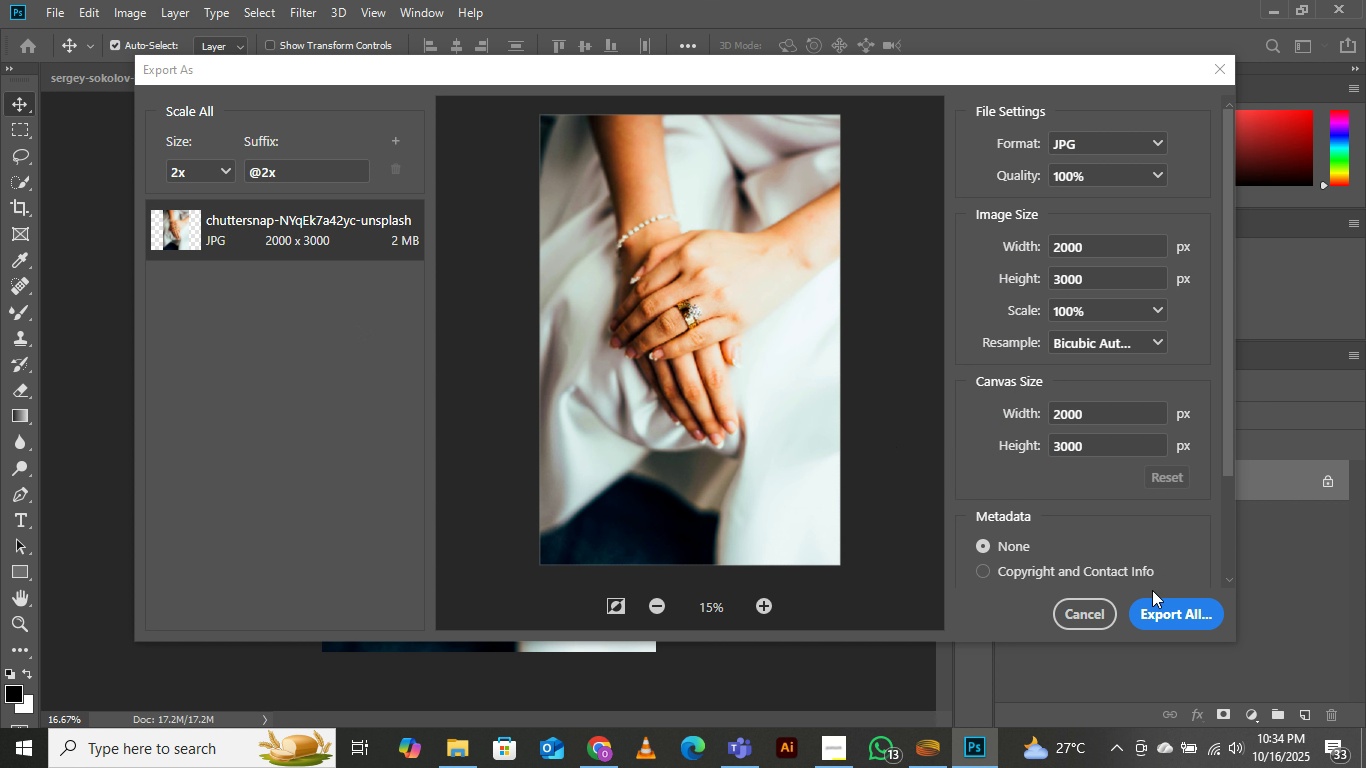 
left_click([189, 43])
 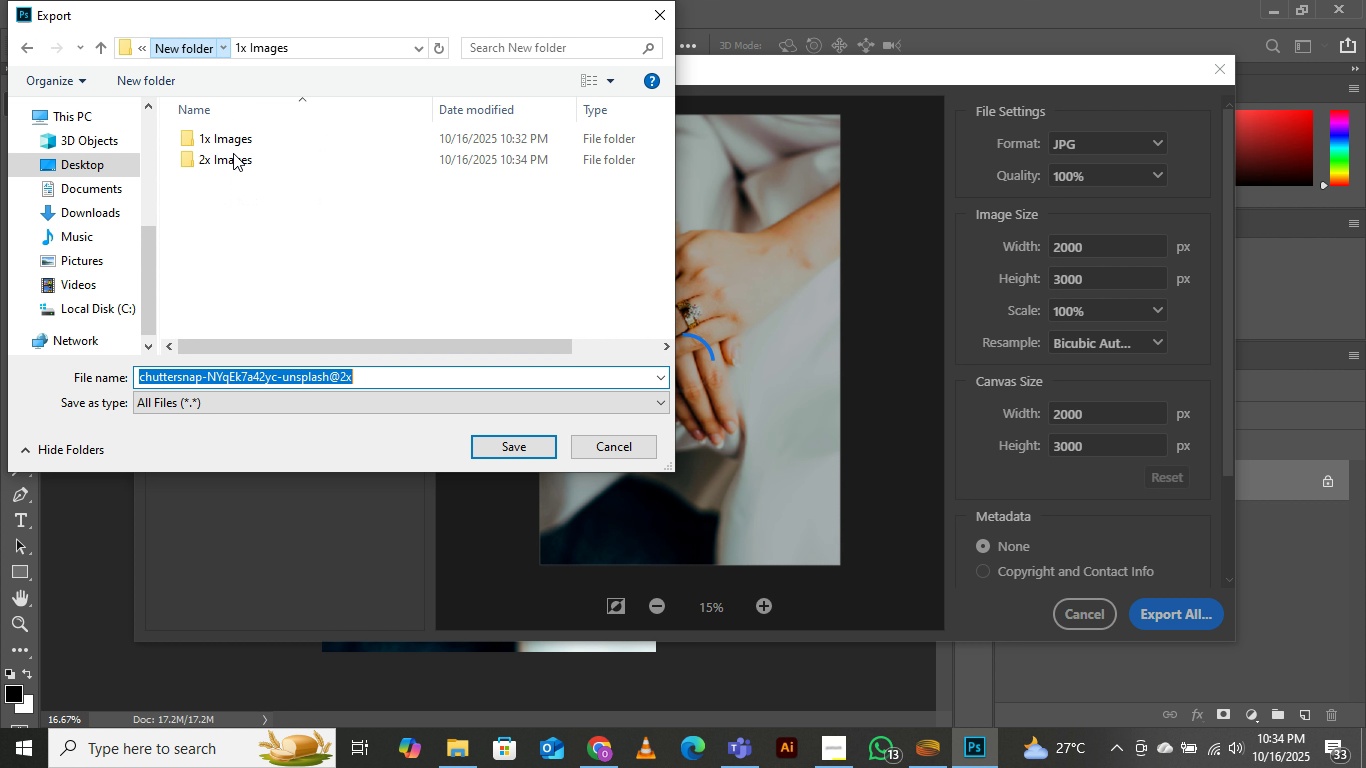 
double_click([233, 154])
 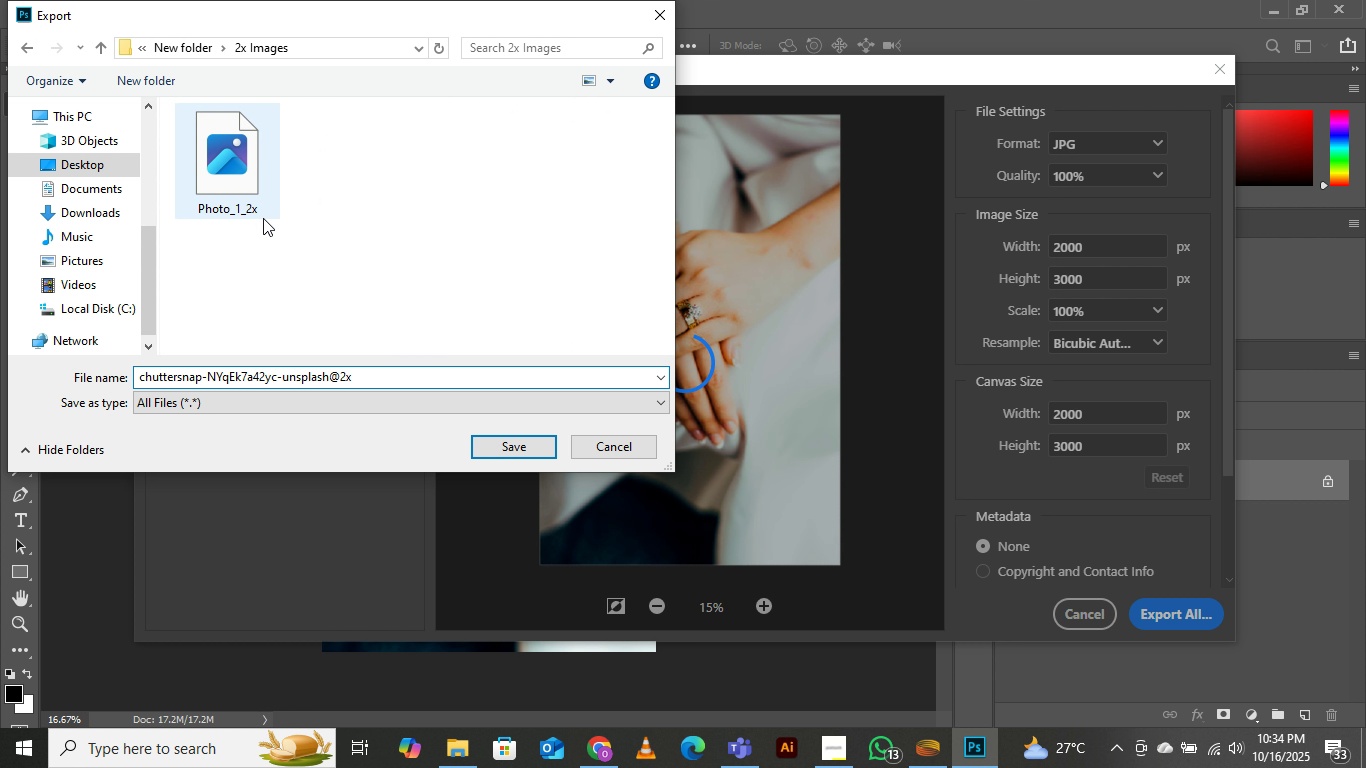 
left_click([226, 159])
 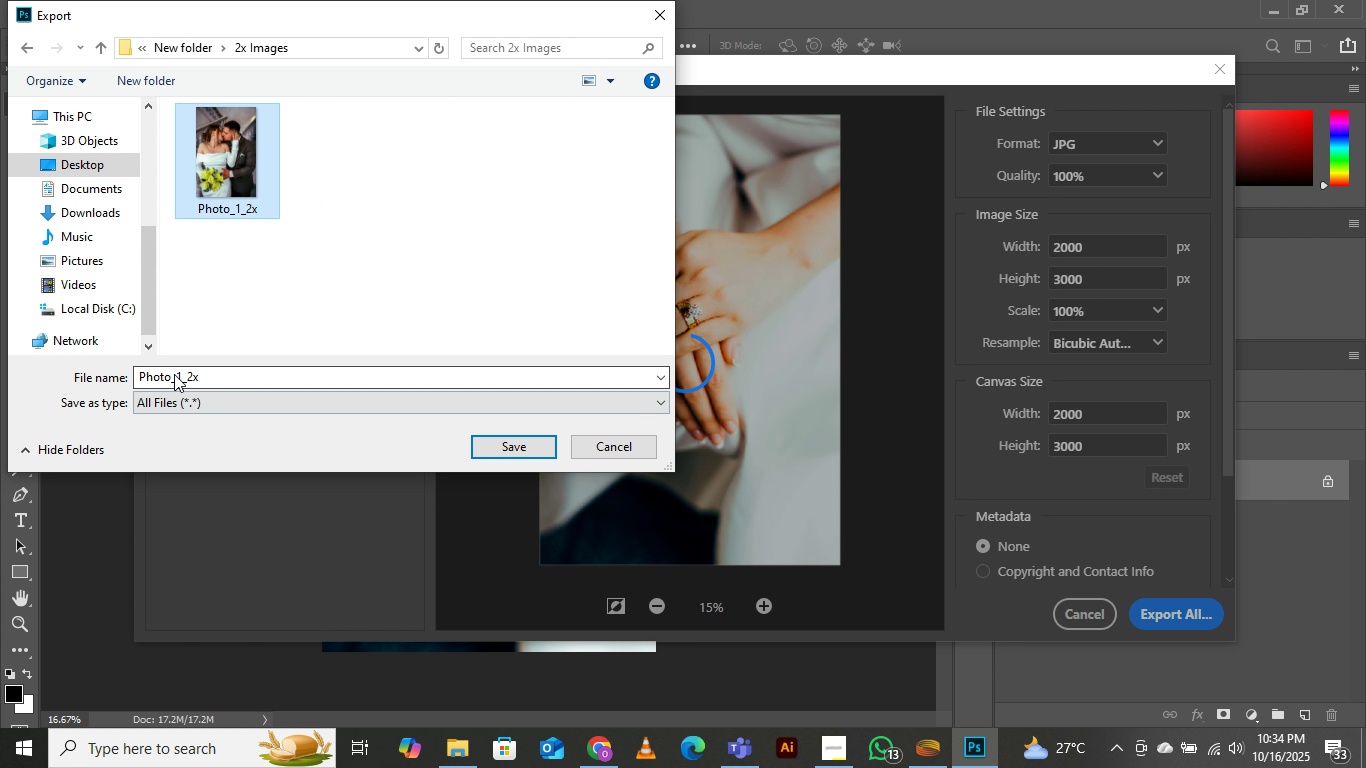 
left_click([174, 370])
 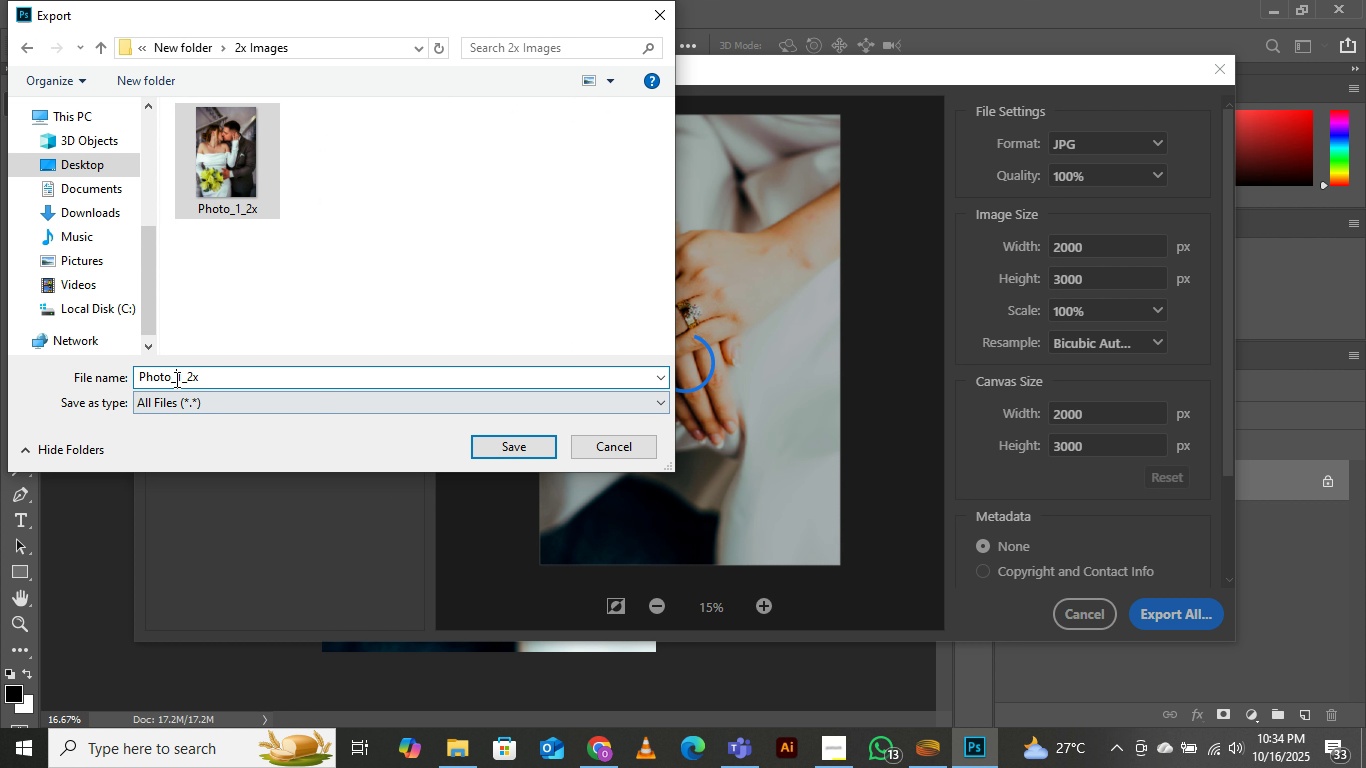 
left_click([175, 379])
 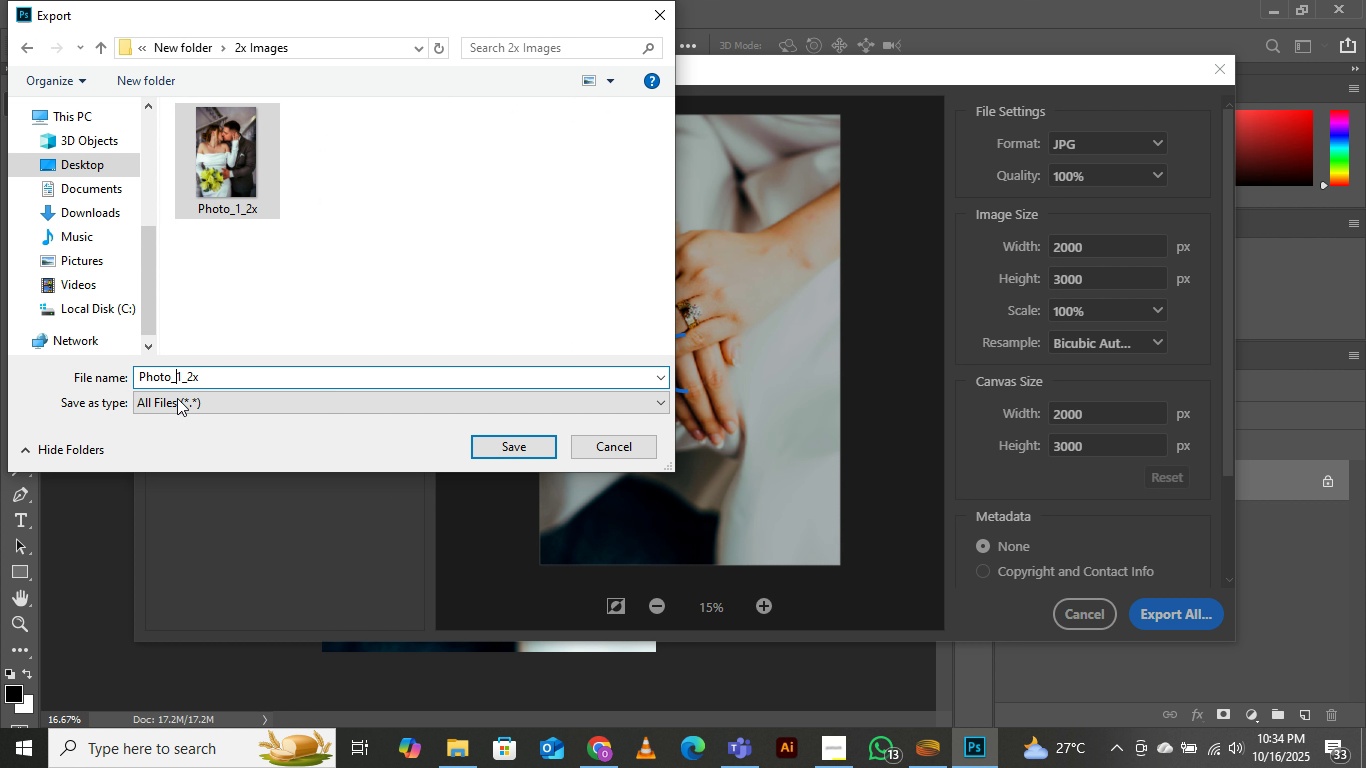 
key(ArrowRight)
 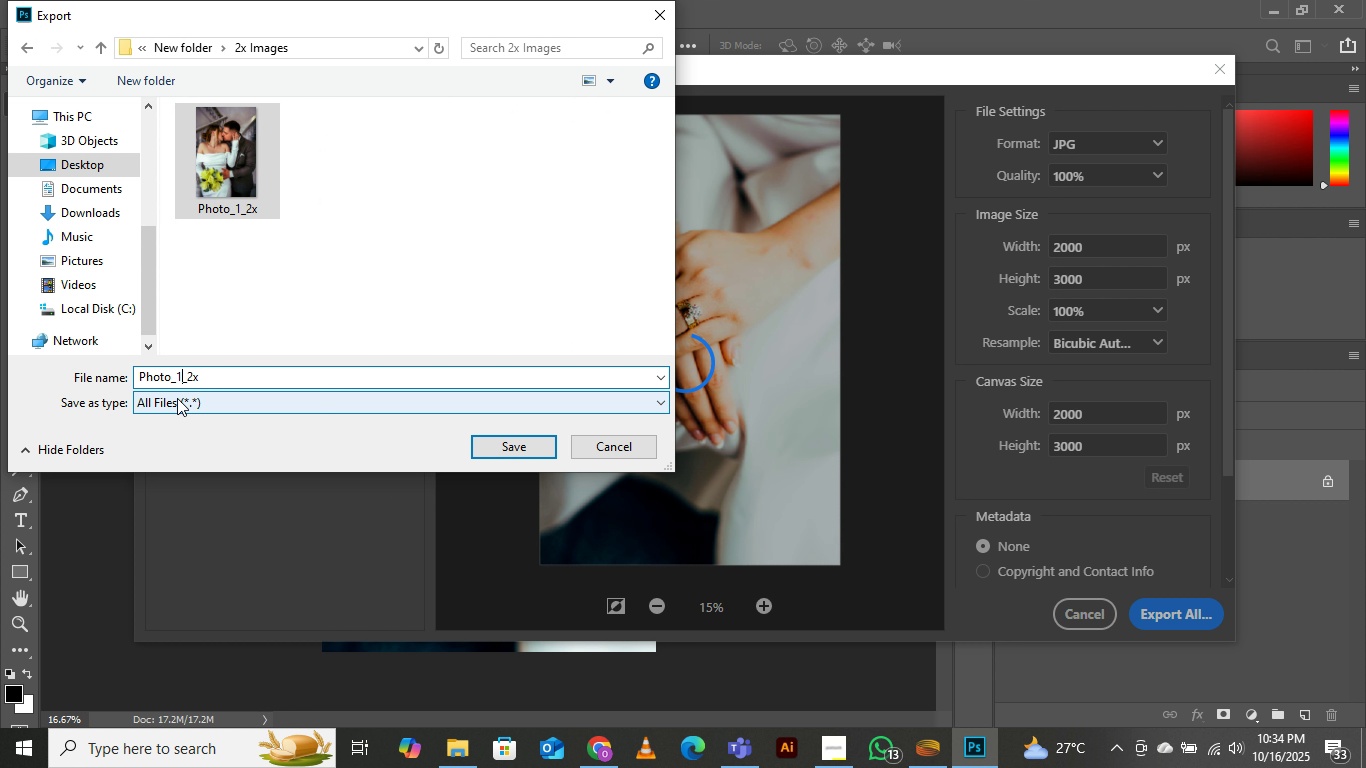 
key(Backspace)
 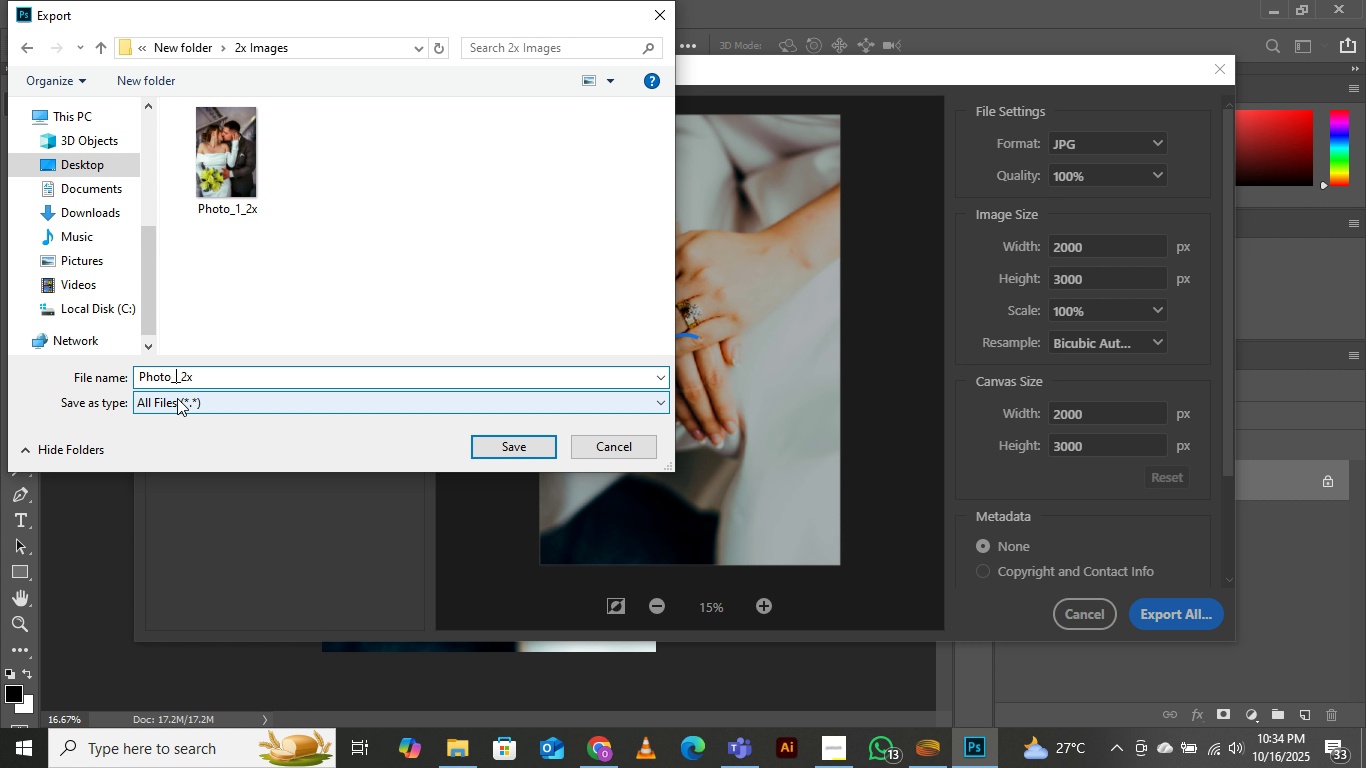 
key(2)
 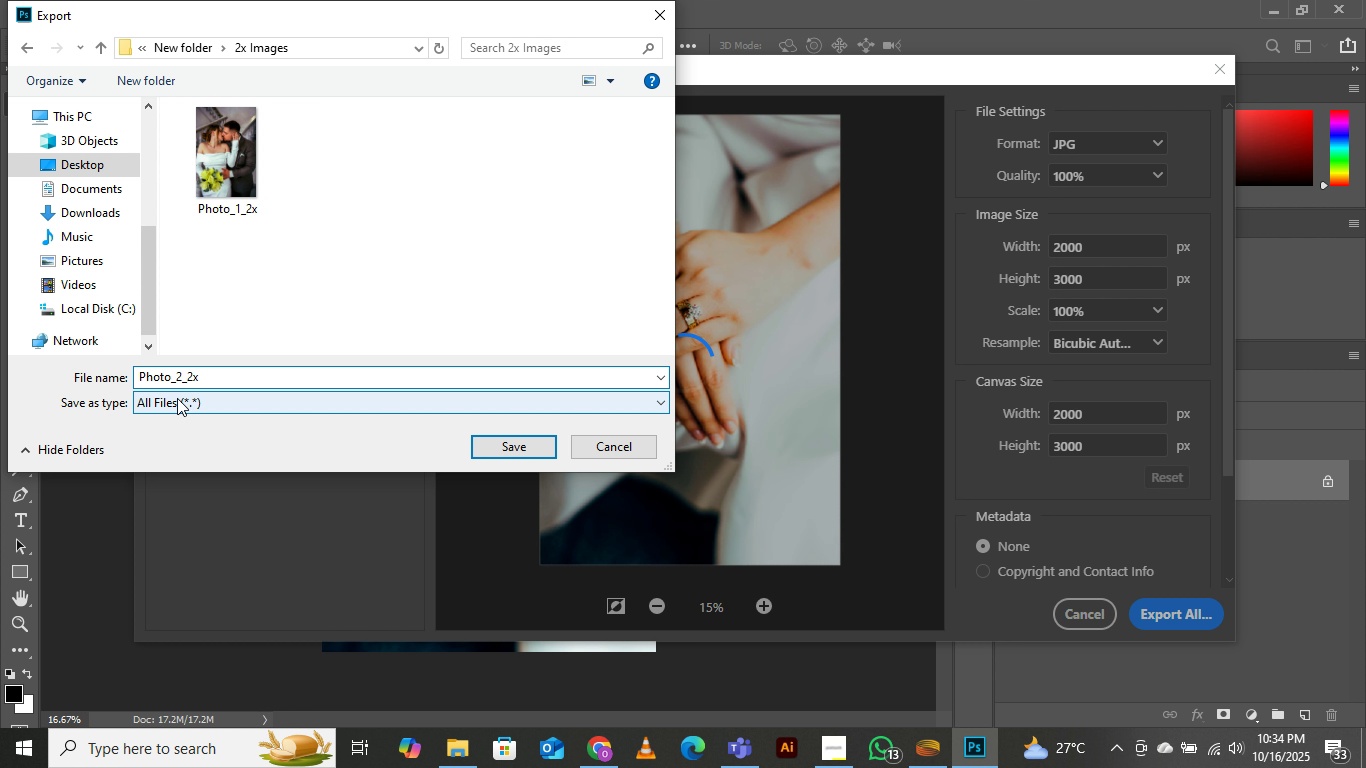 
key(Enter)
 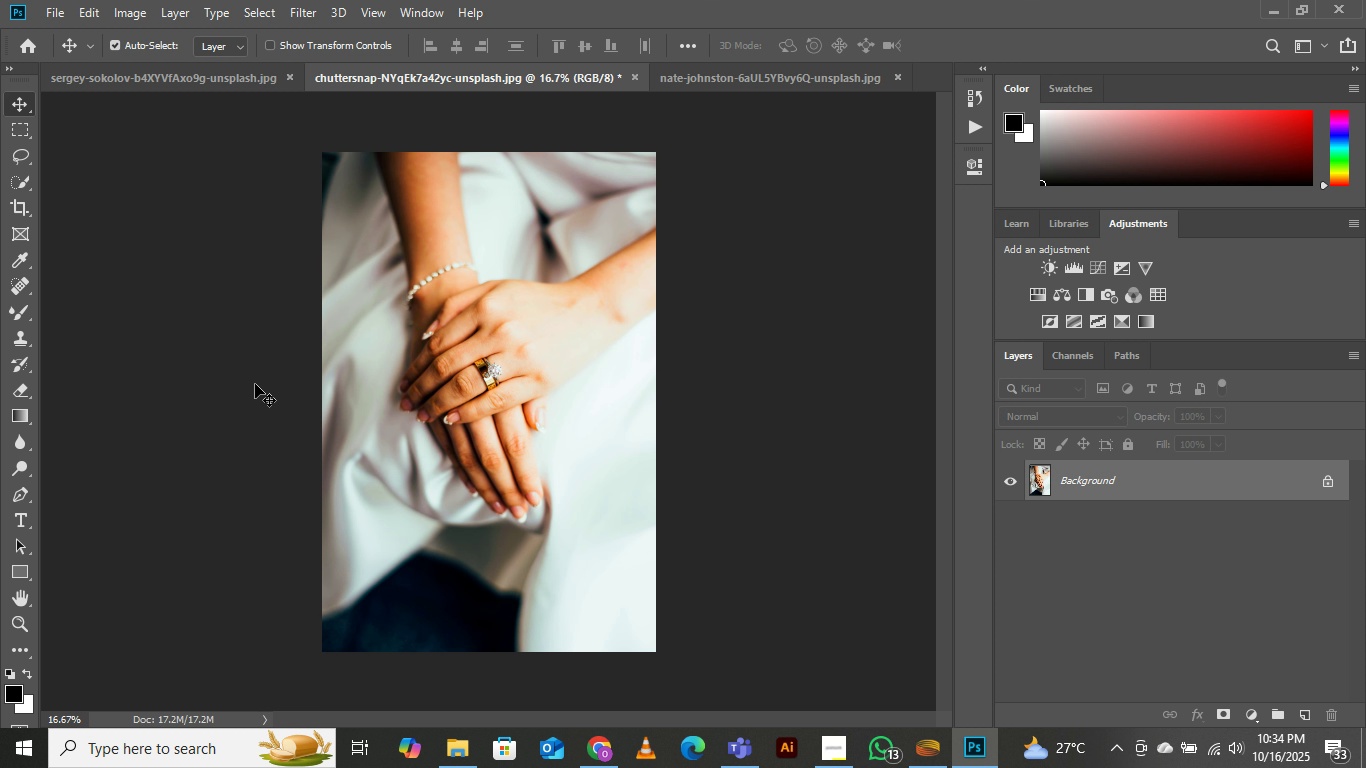 
wait(12.51)
 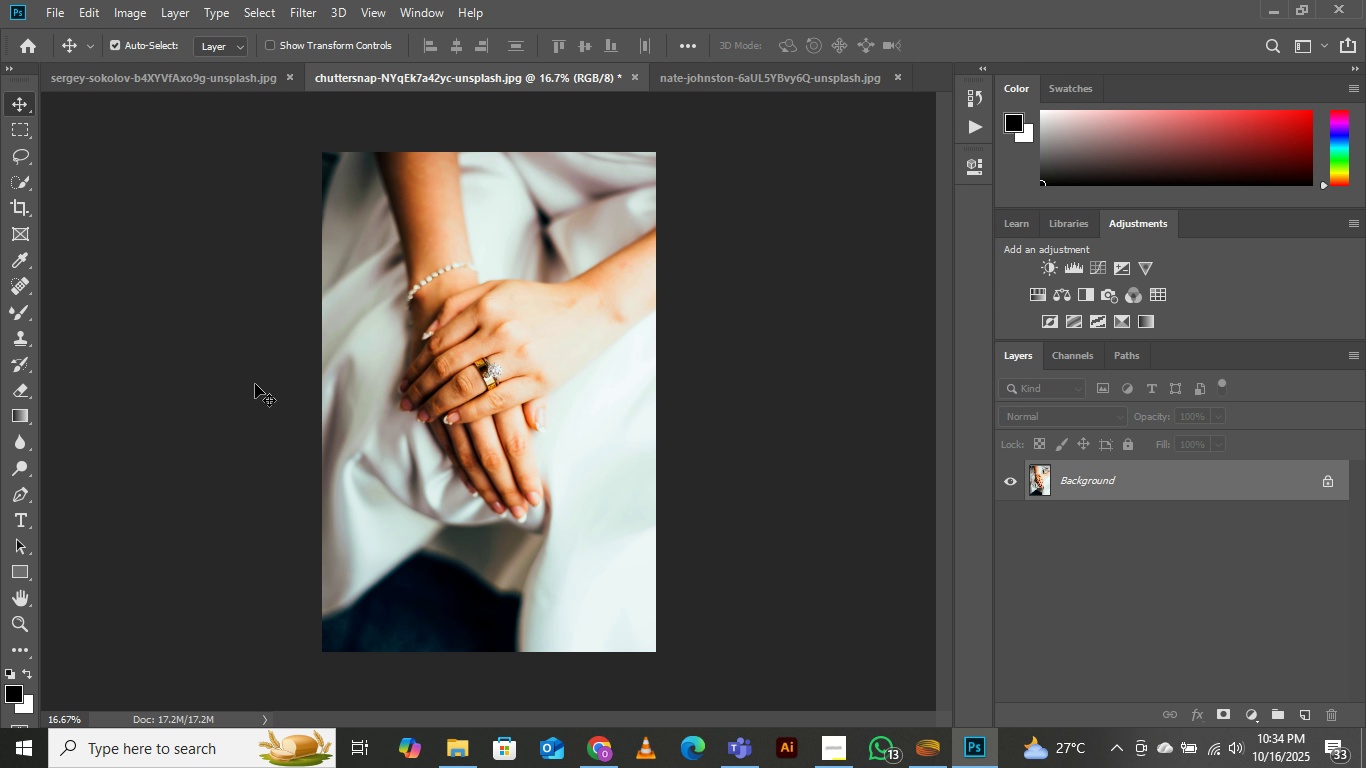 
left_click([729, 70])
 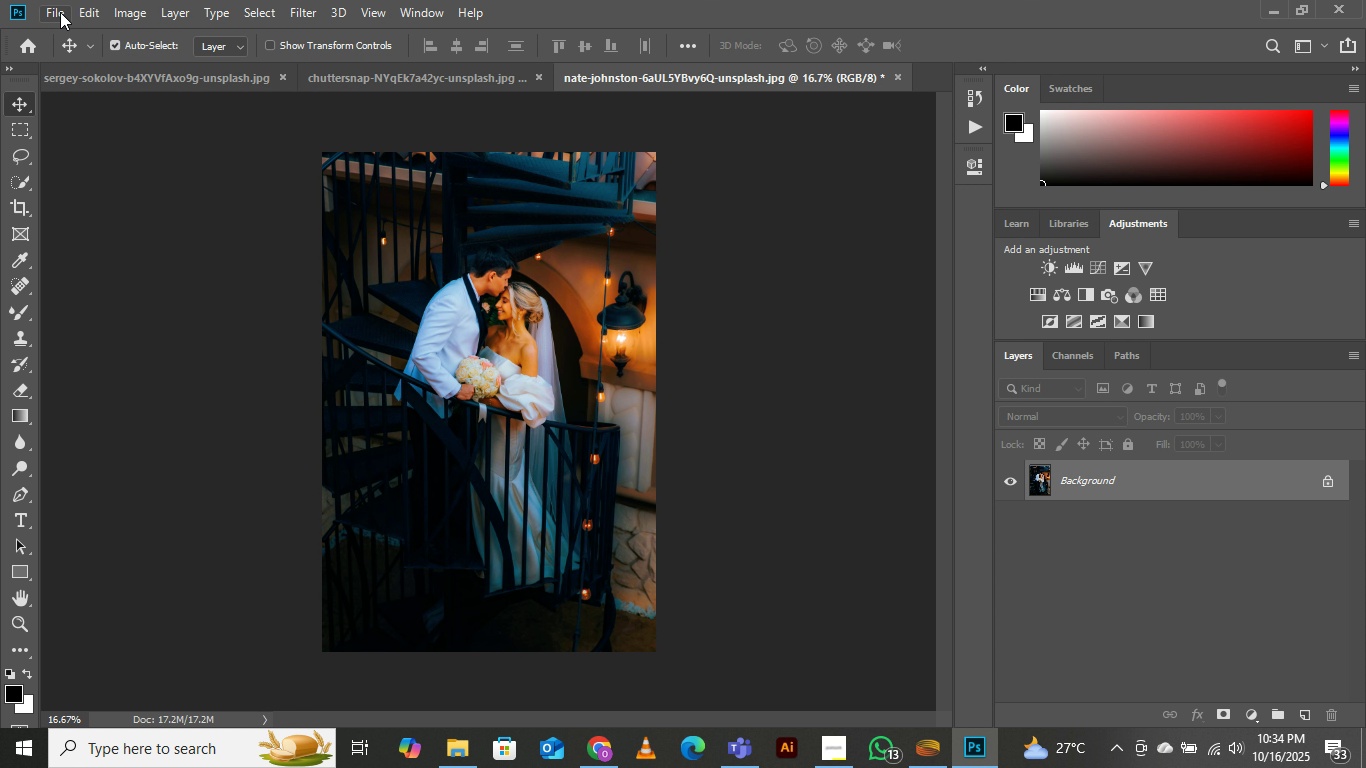 
left_click([57, 12])